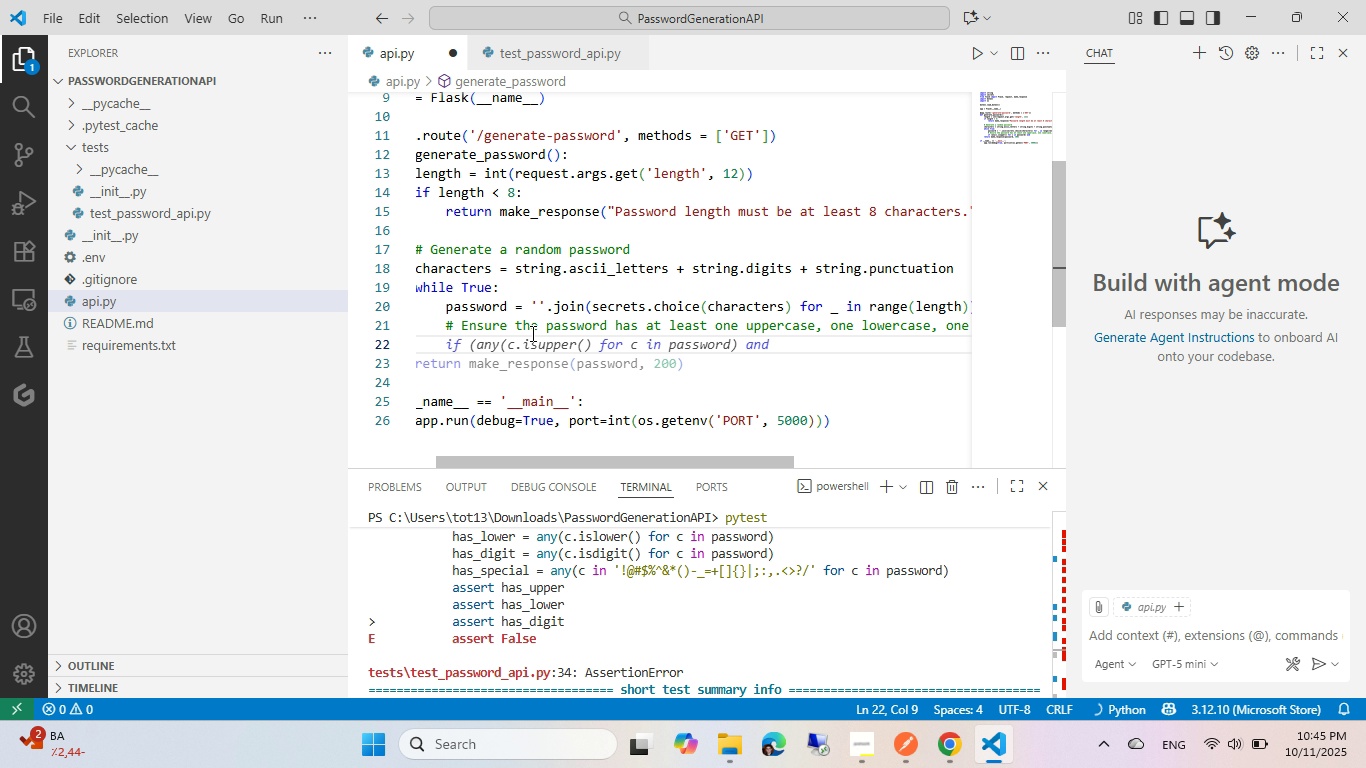 
key(Control+ControlLeft)
 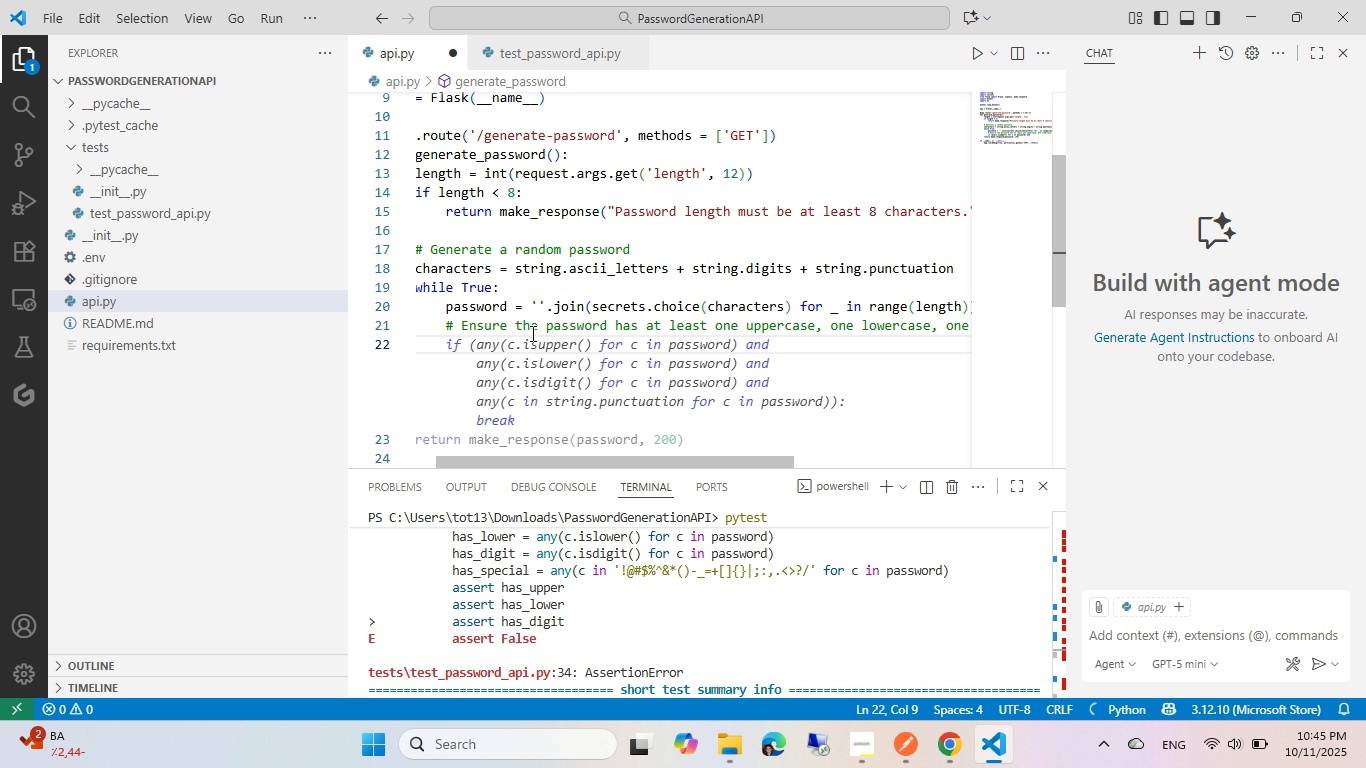 
key(Control+V)
 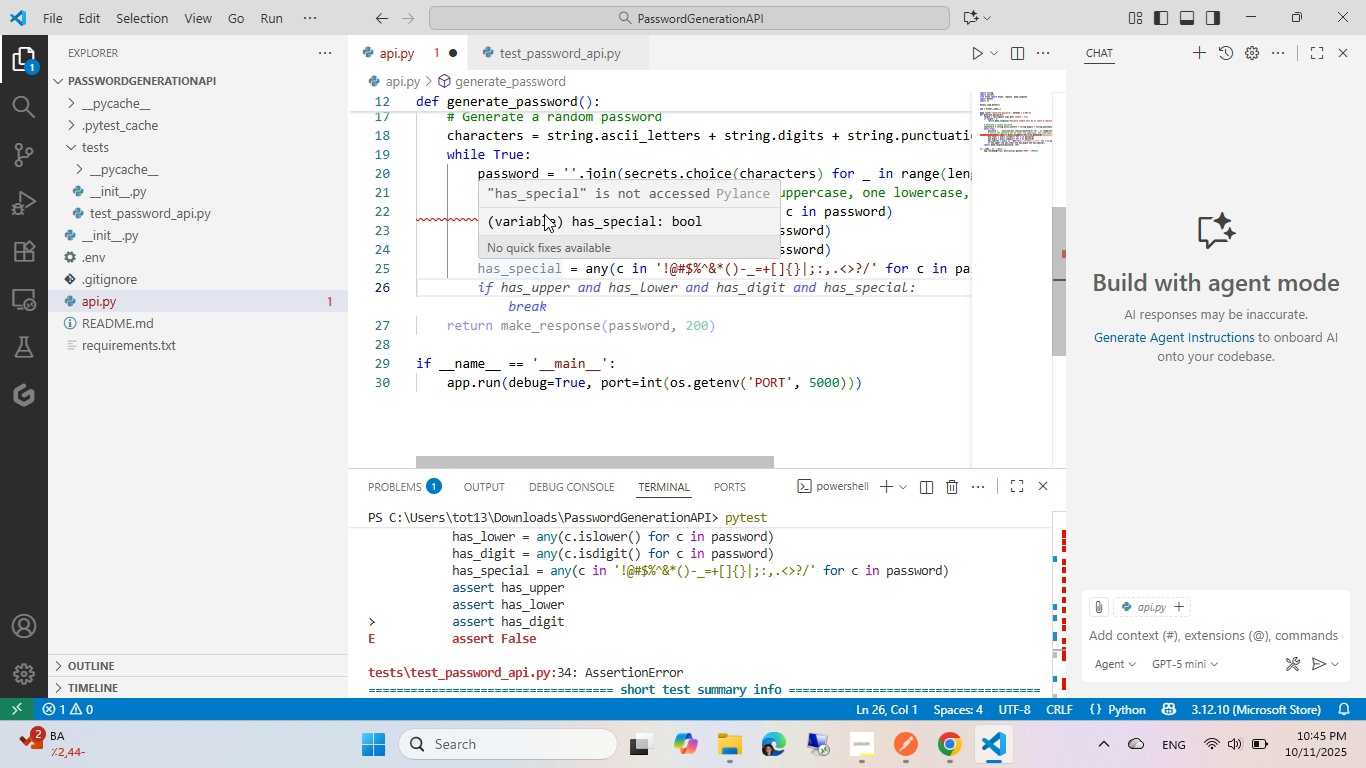 
left_click([516, 326])
 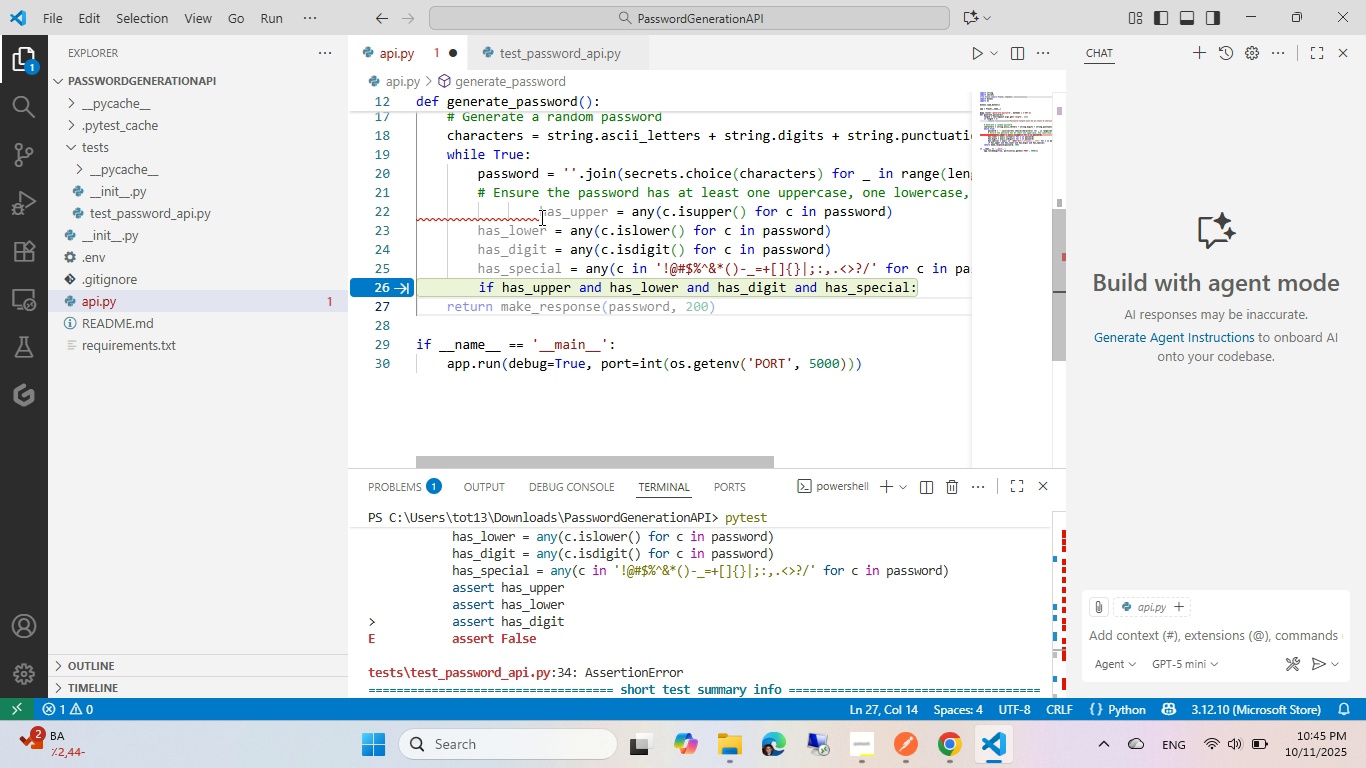 
left_click([539, 214])
 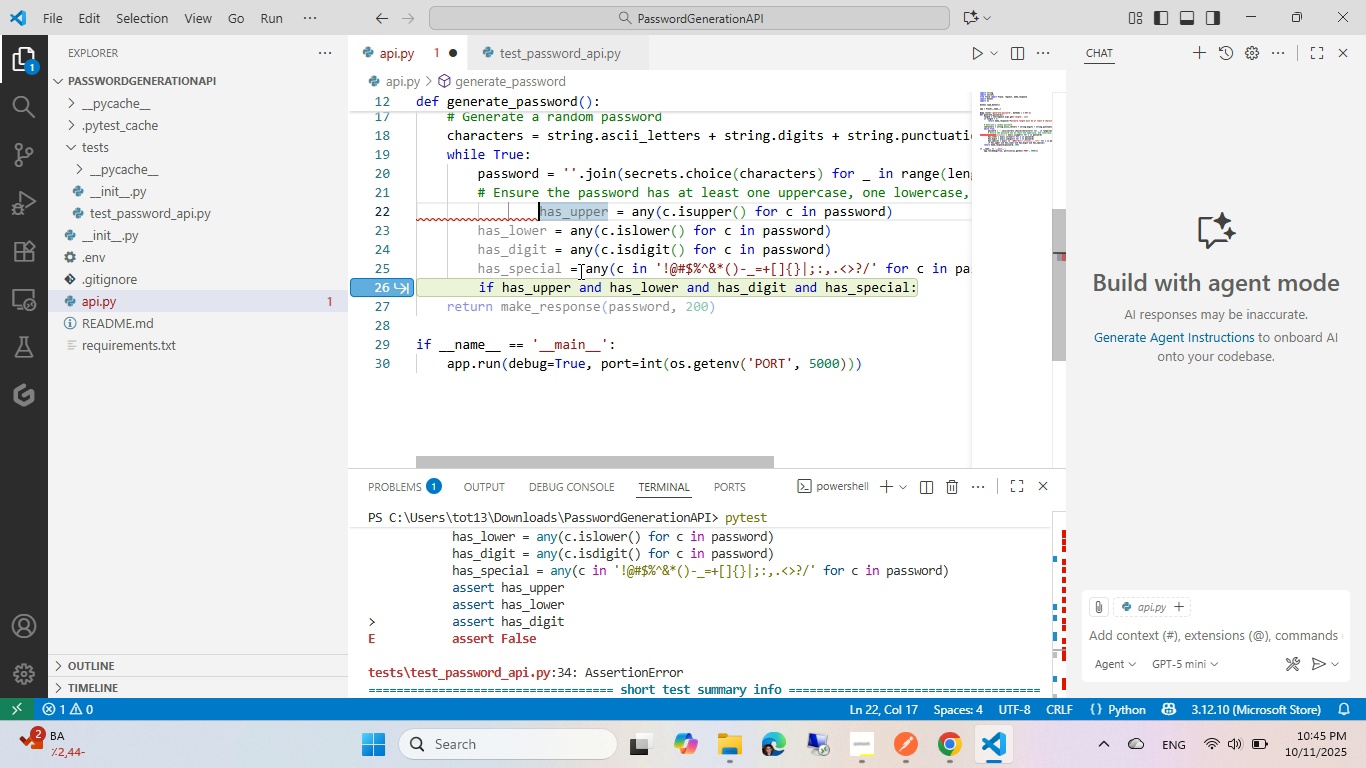 
key(Tab)
 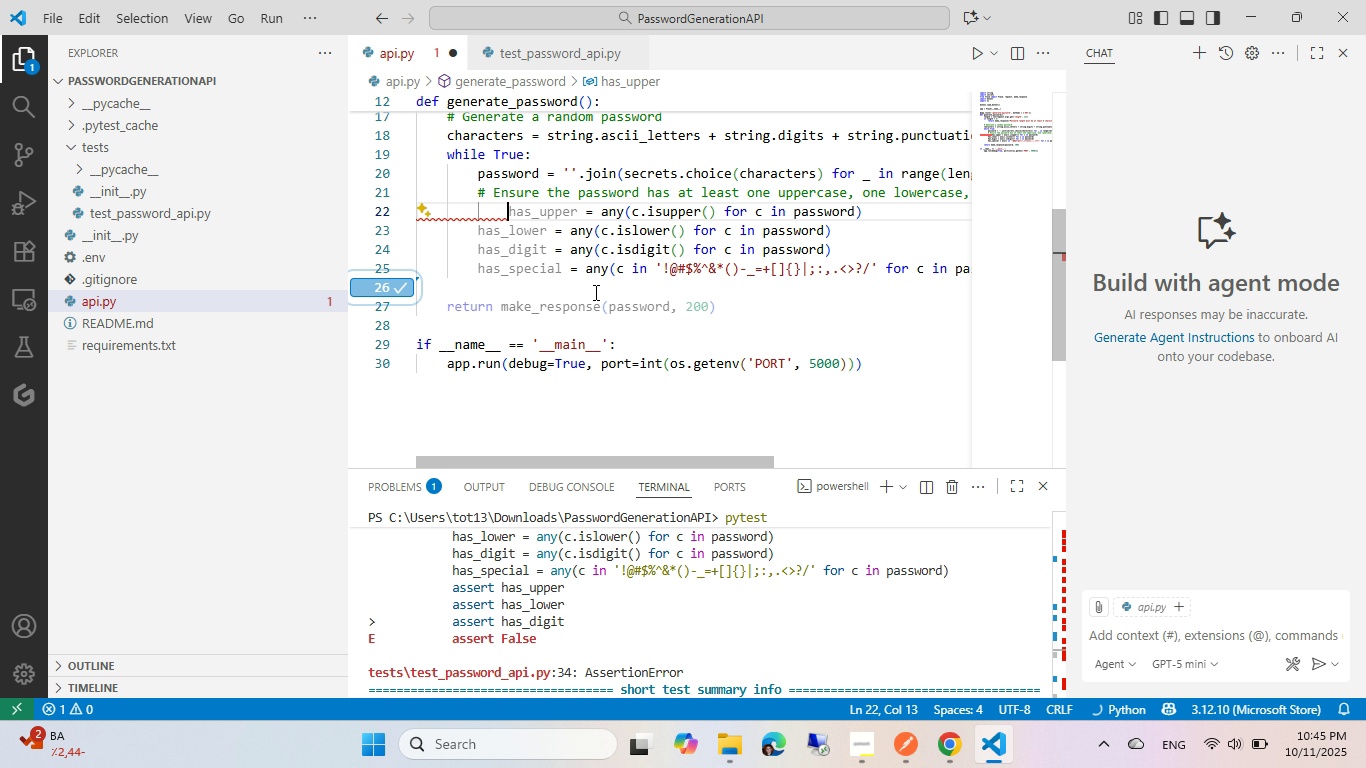 
key(Shift+Tab)
 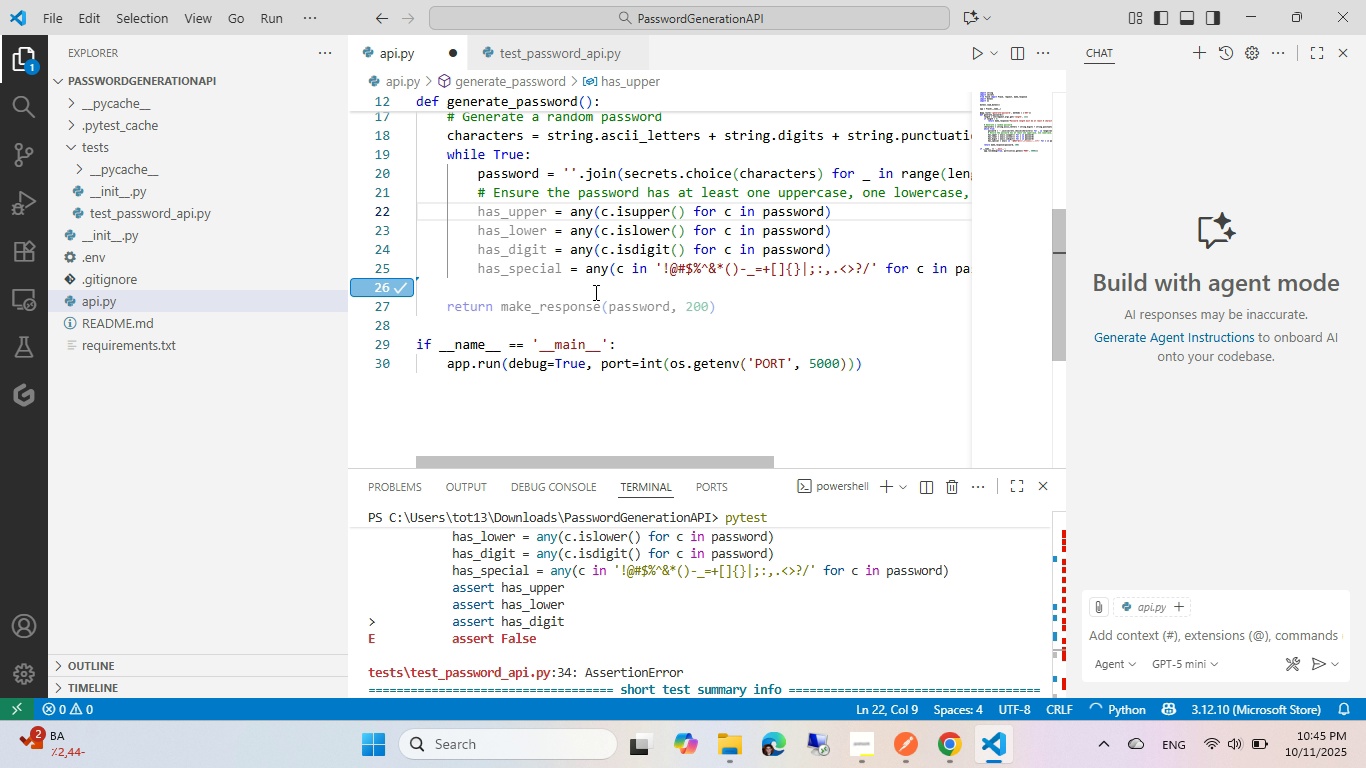 
left_click([594, 292])
 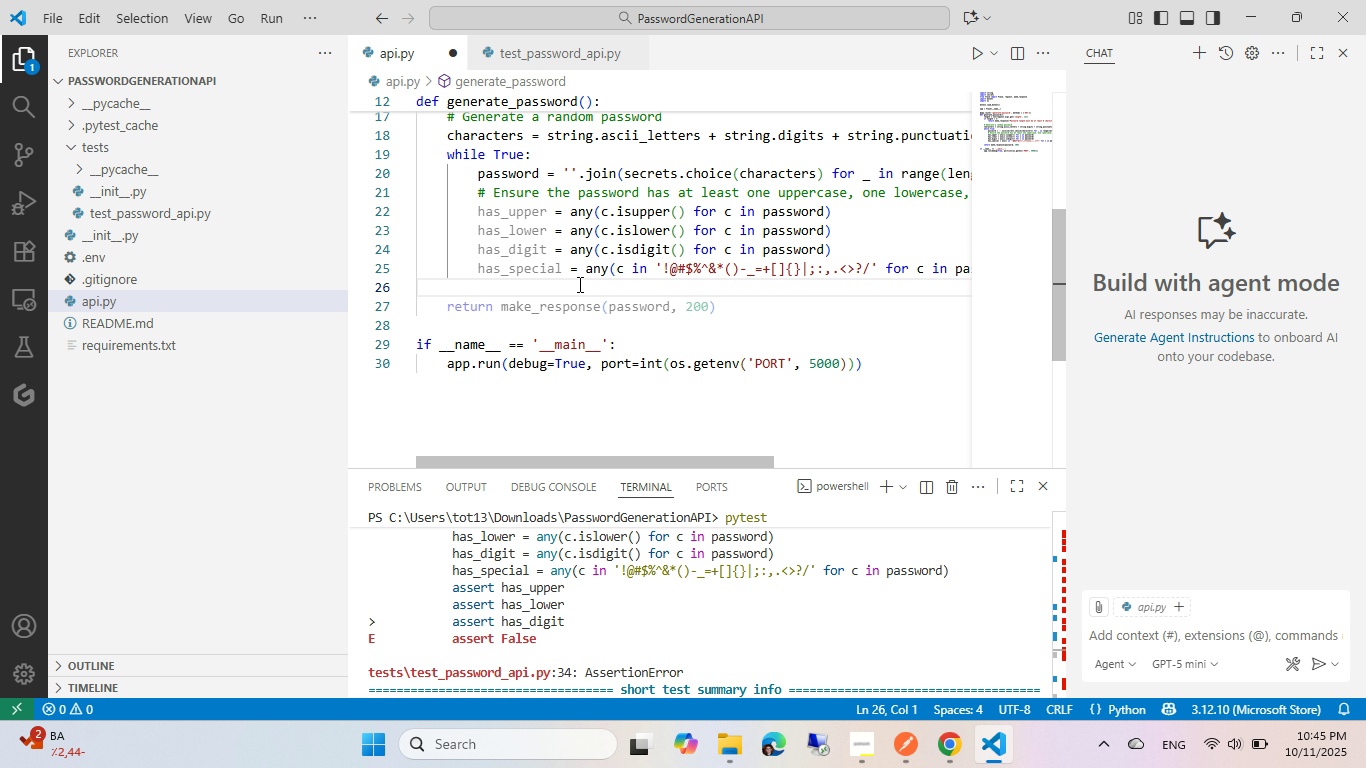 
key(Tab)
 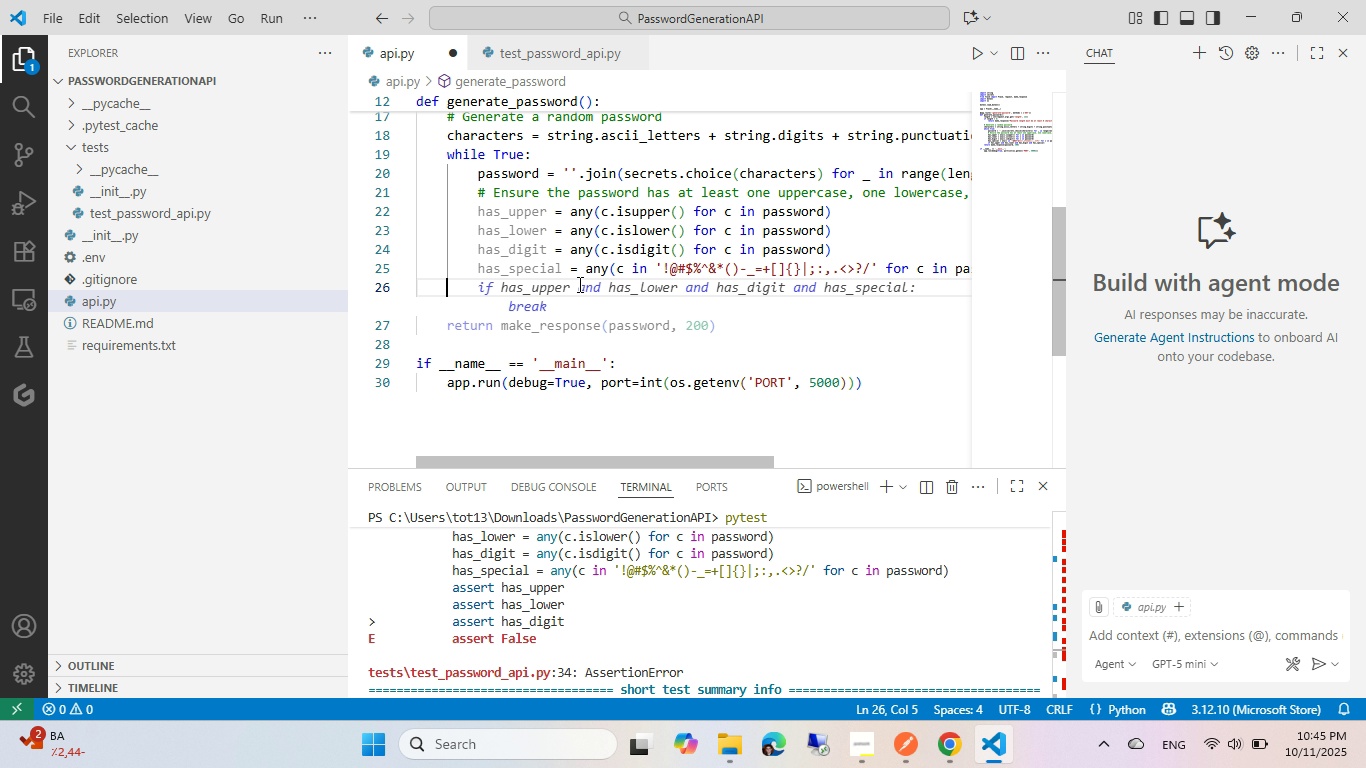 
key(Tab)
 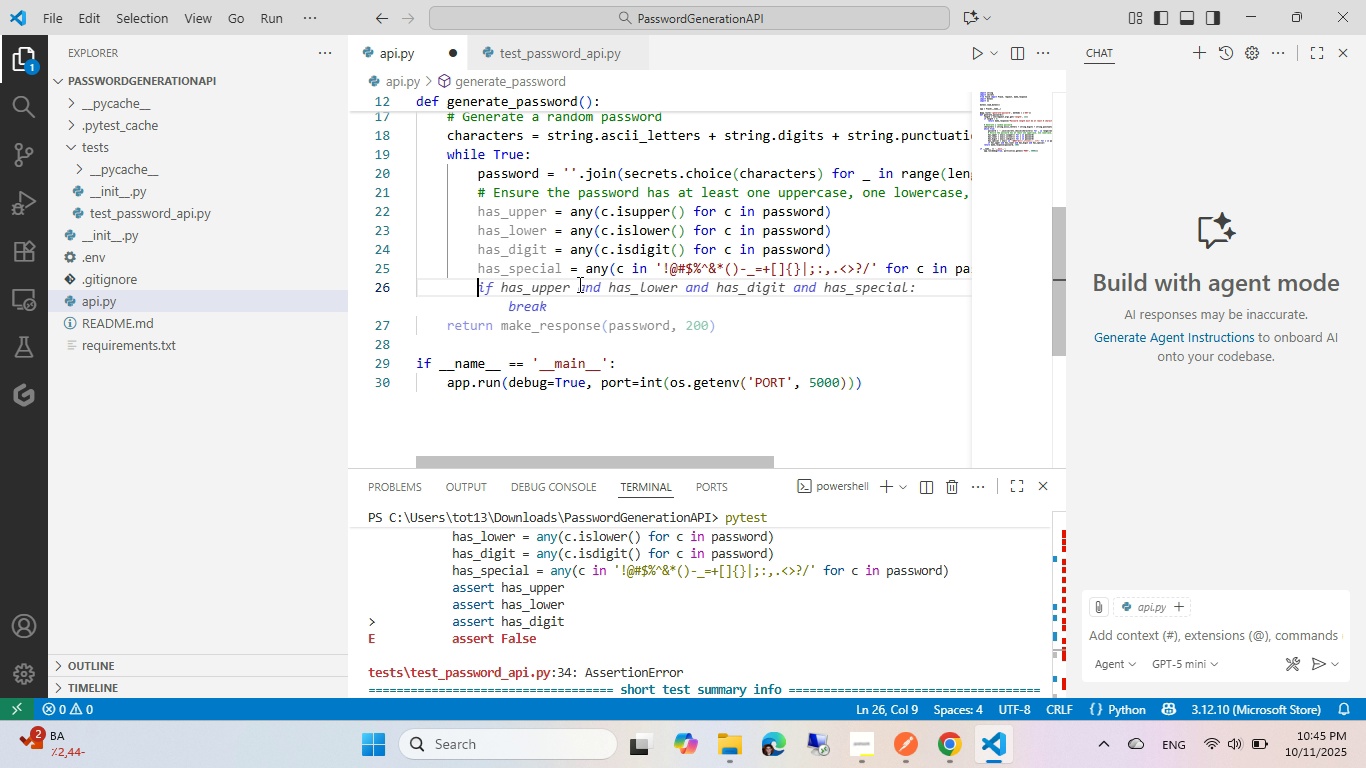 
key(Tab)
 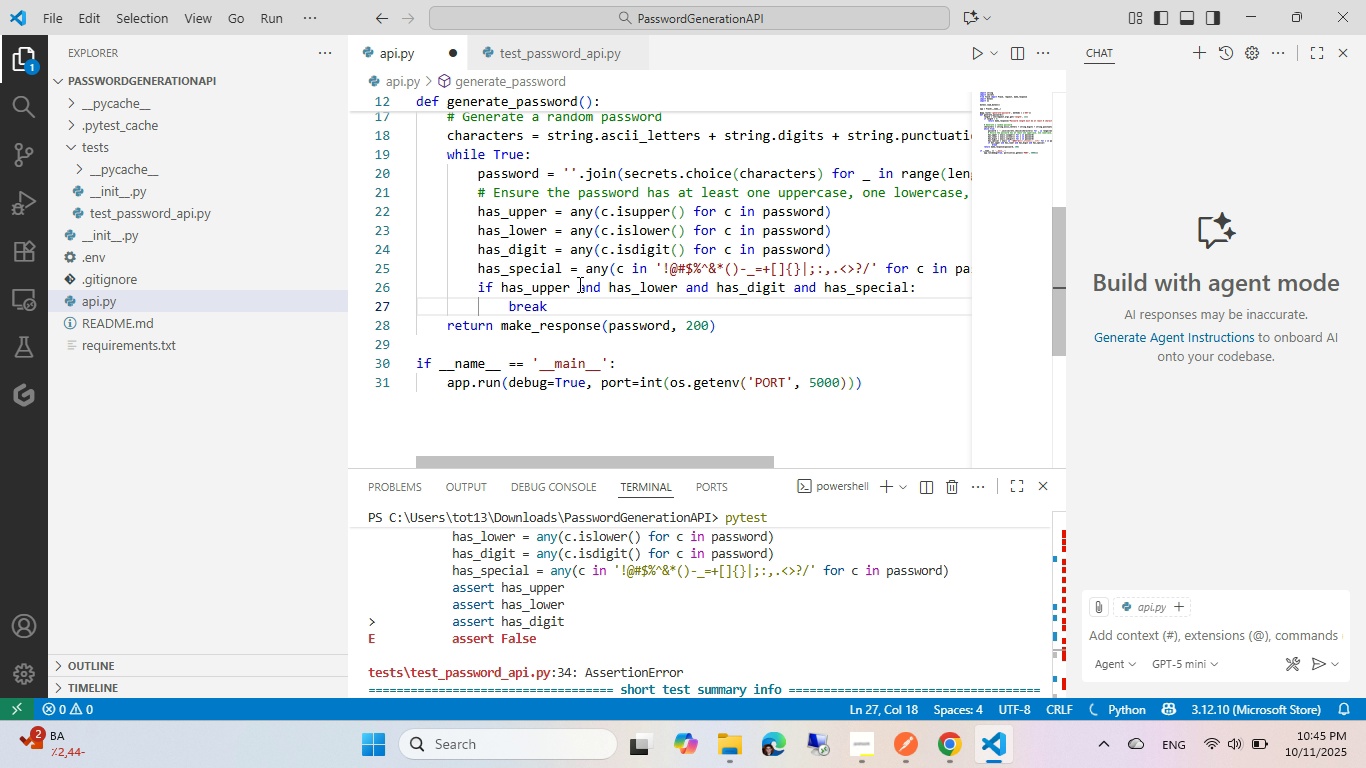 
key(NumpadEnter)
 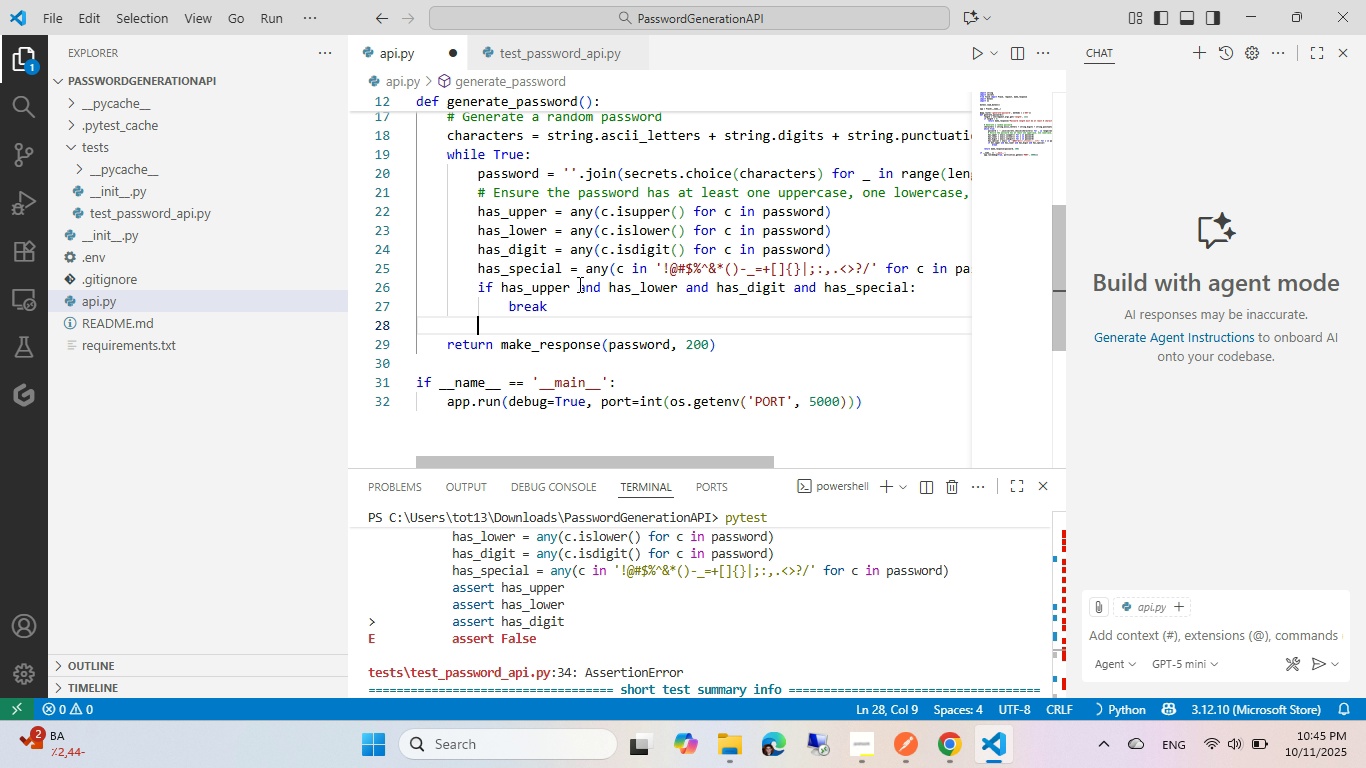 
key(Control+ControlLeft)
 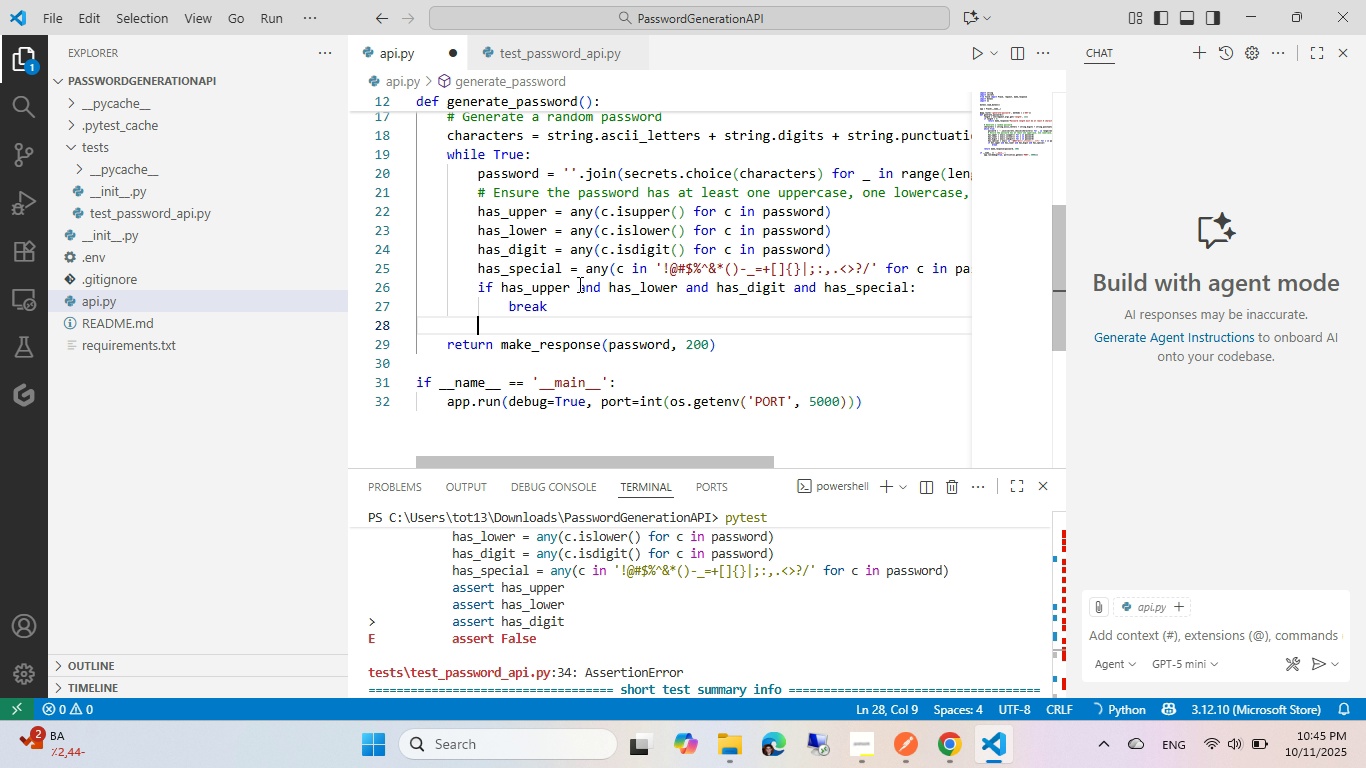 
scroll: coordinate [578, 284], scroll_direction: up, amount: 1.0
 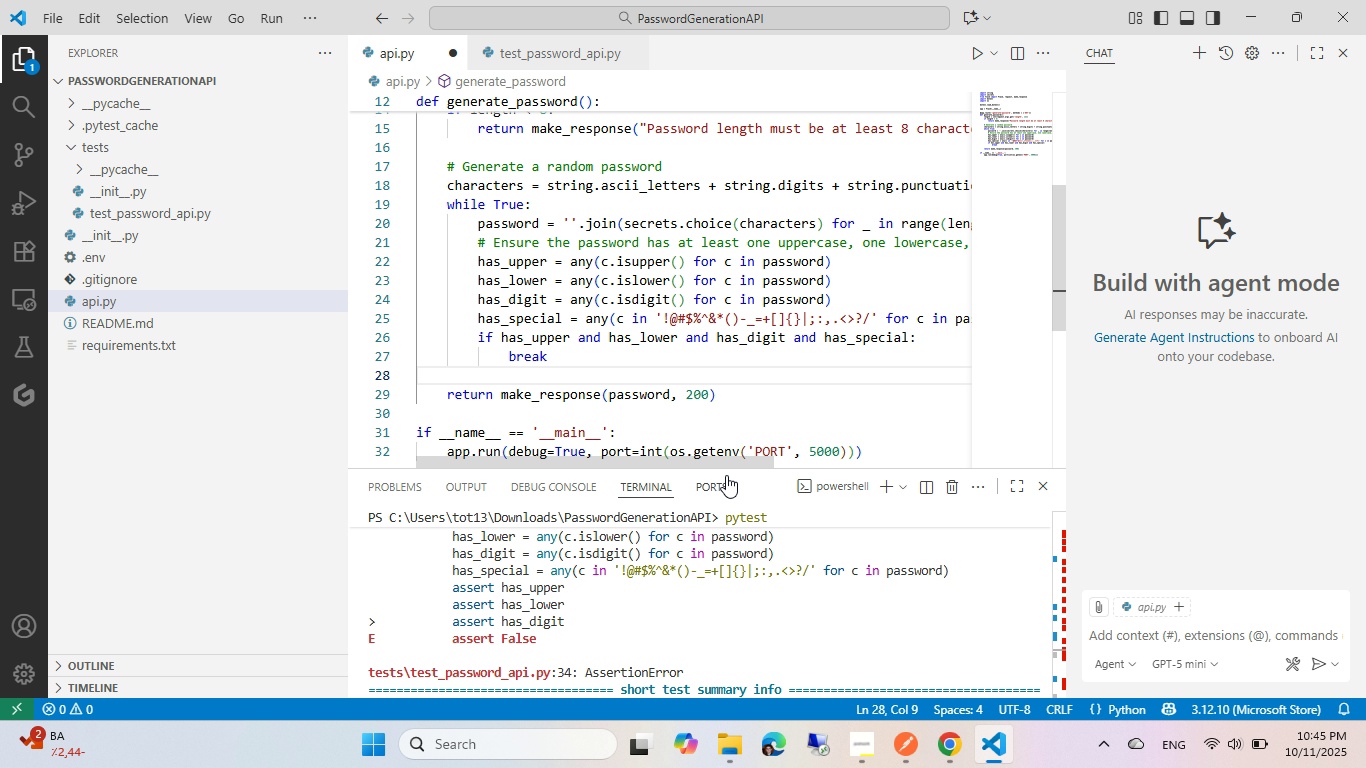 
wait(5.22)
 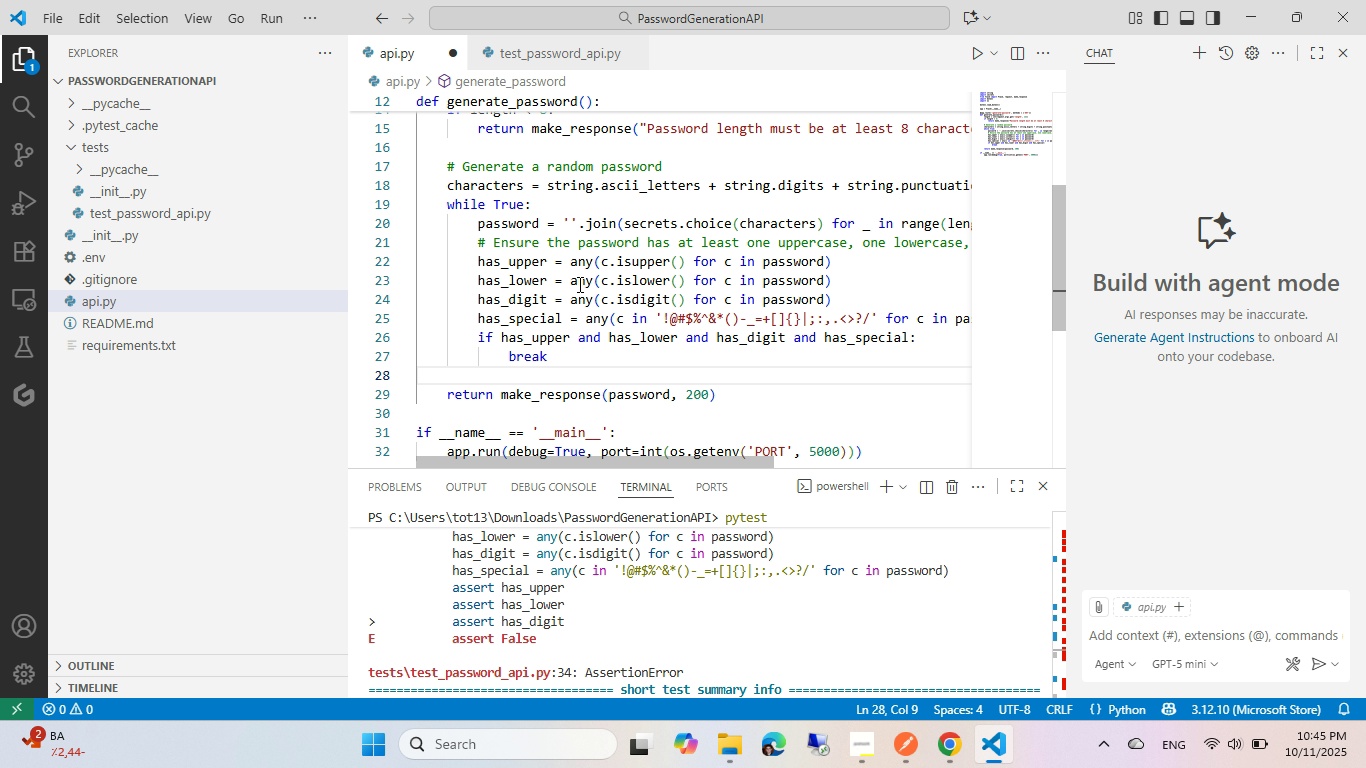 
left_click_drag(start_coordinate=[716, 460], to_coordinate=[734, 460])
 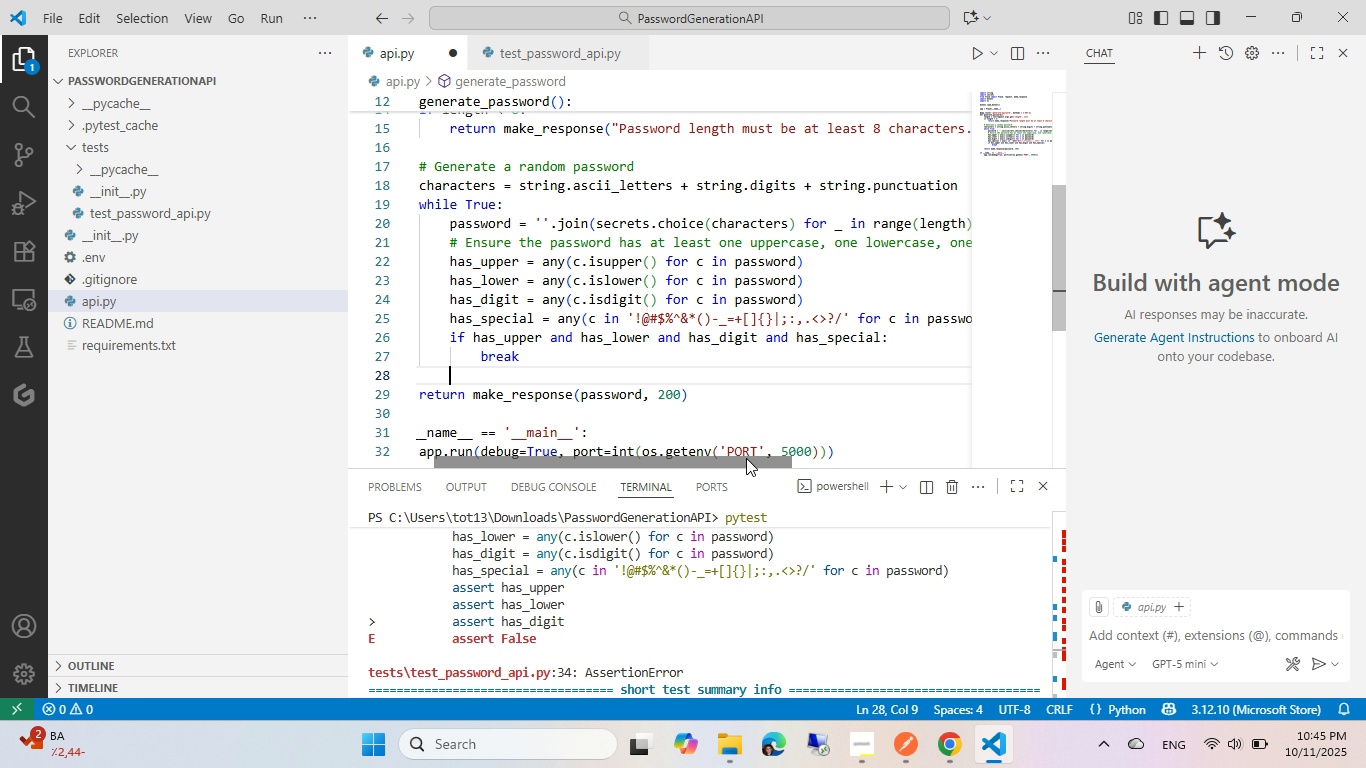 
left_click_drag(start_coordinate=[738, 458], to_coordinate=[810, 449])
 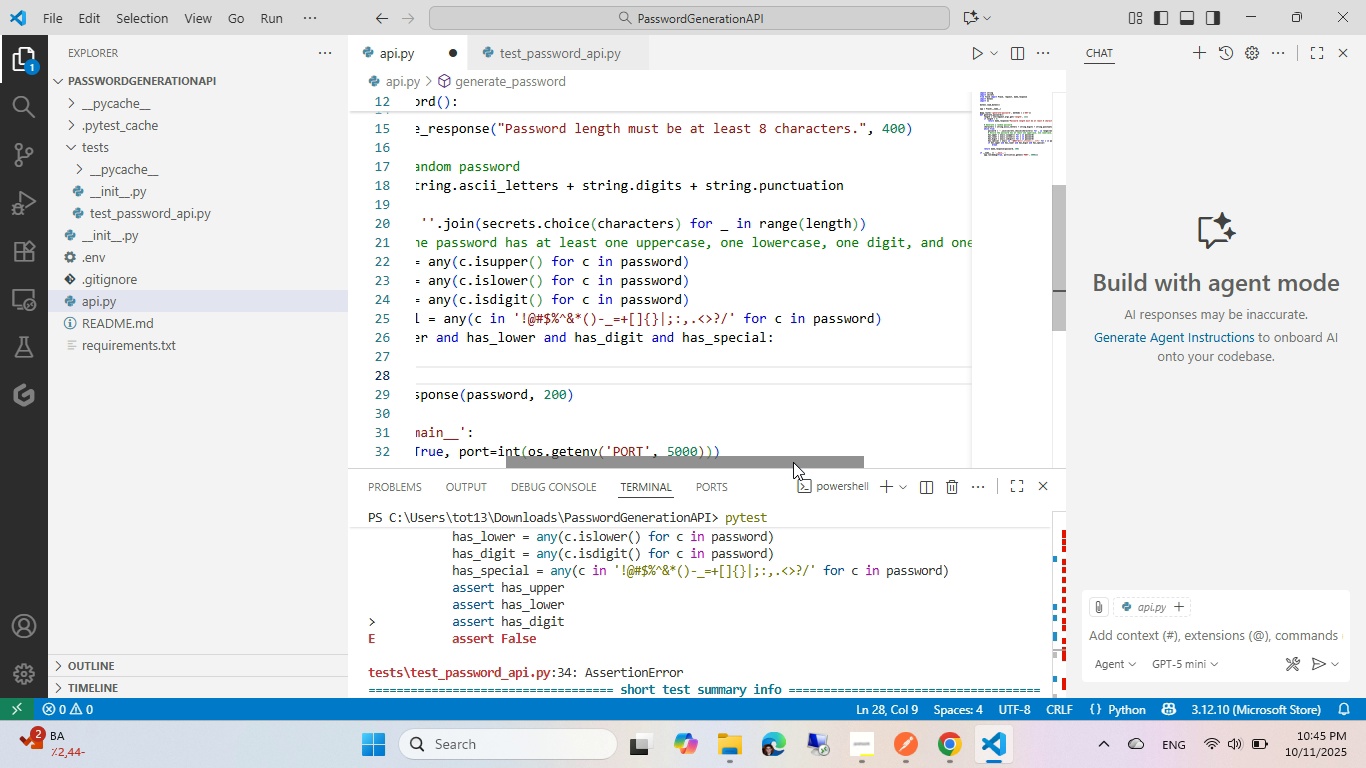 
left_click_drag(start_coordinate=[792, 464], to_coordinate=[662, 475])
 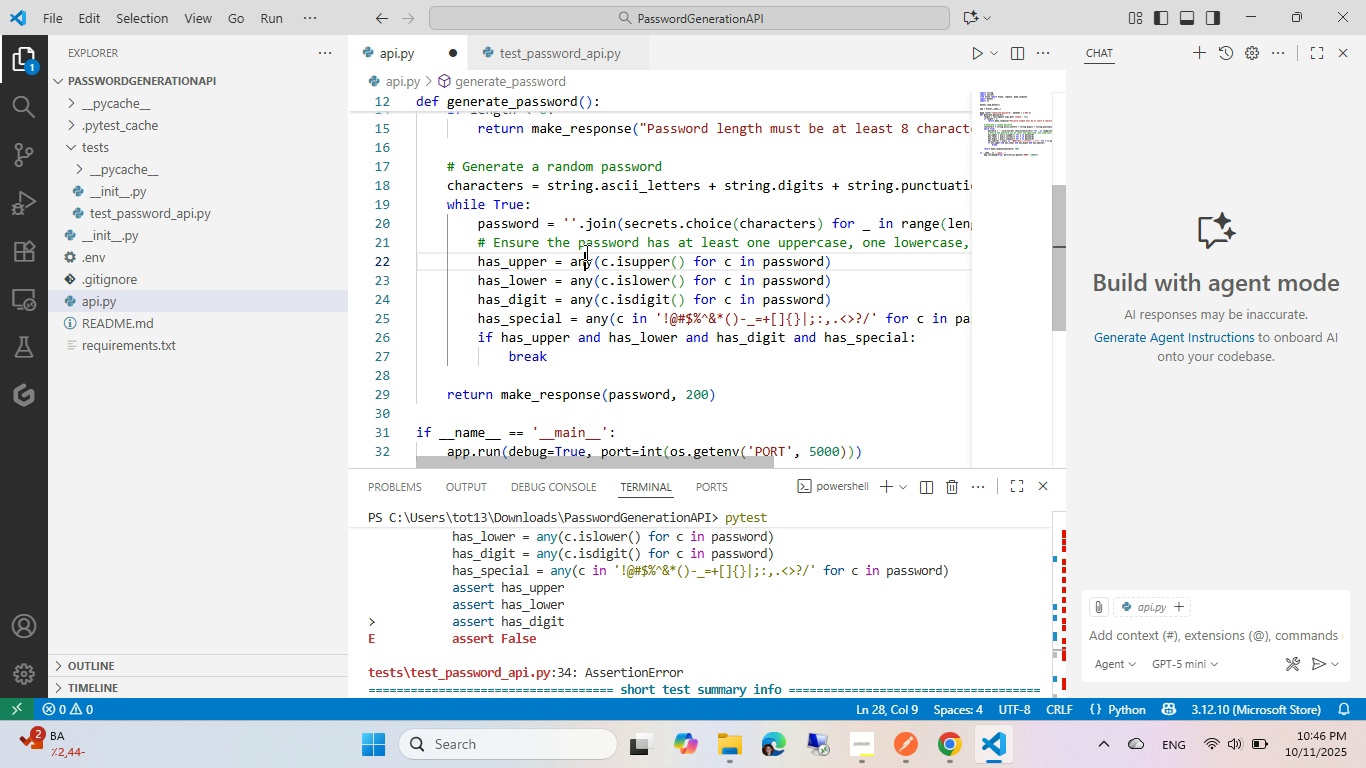 
left_click([585, 252])
 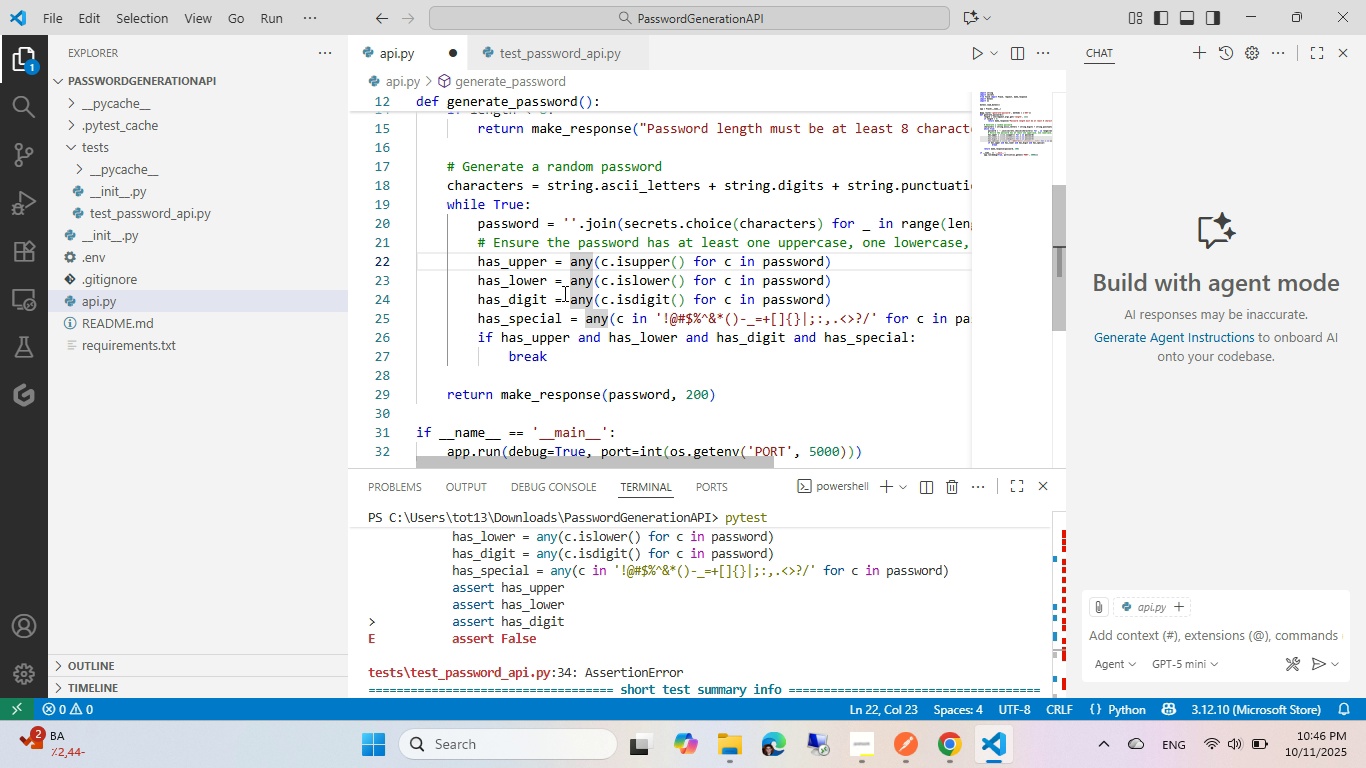 
key(Control+S)
 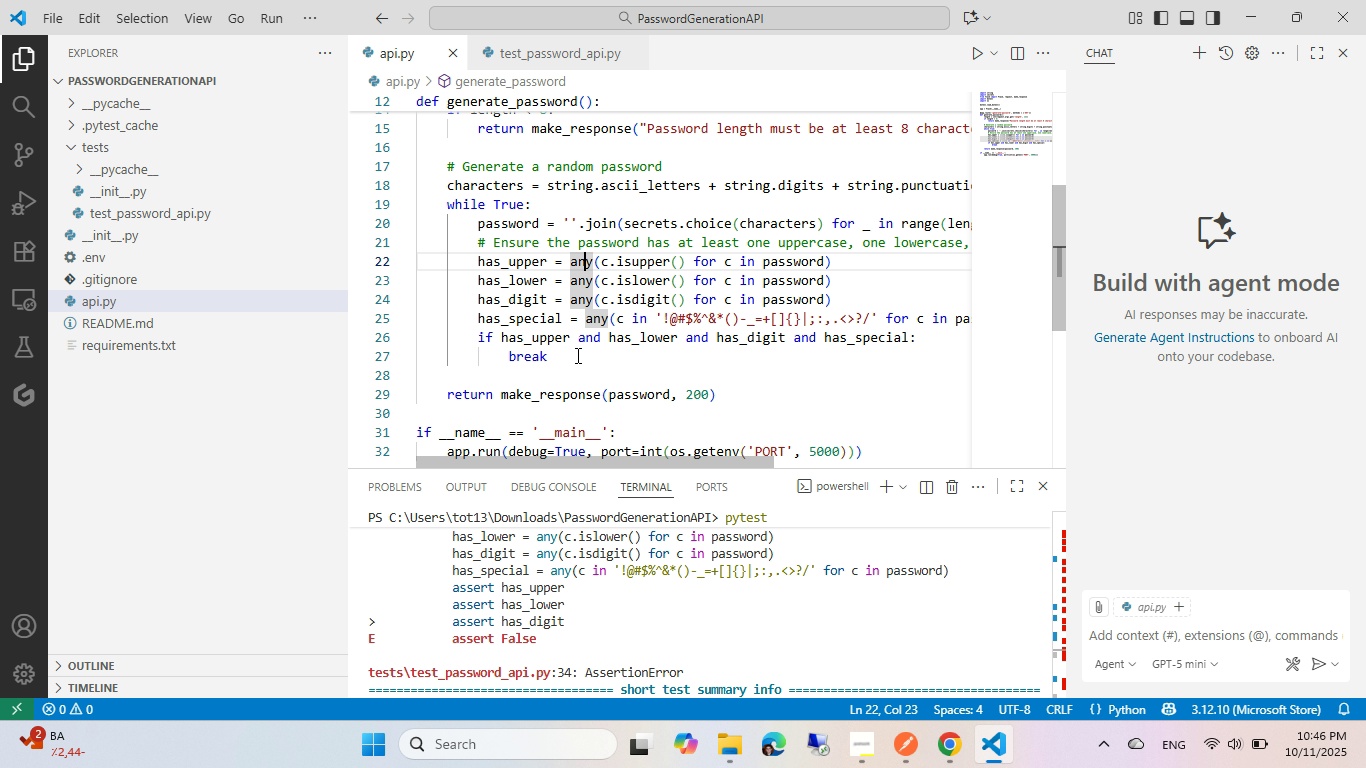 
wait(16.1)
 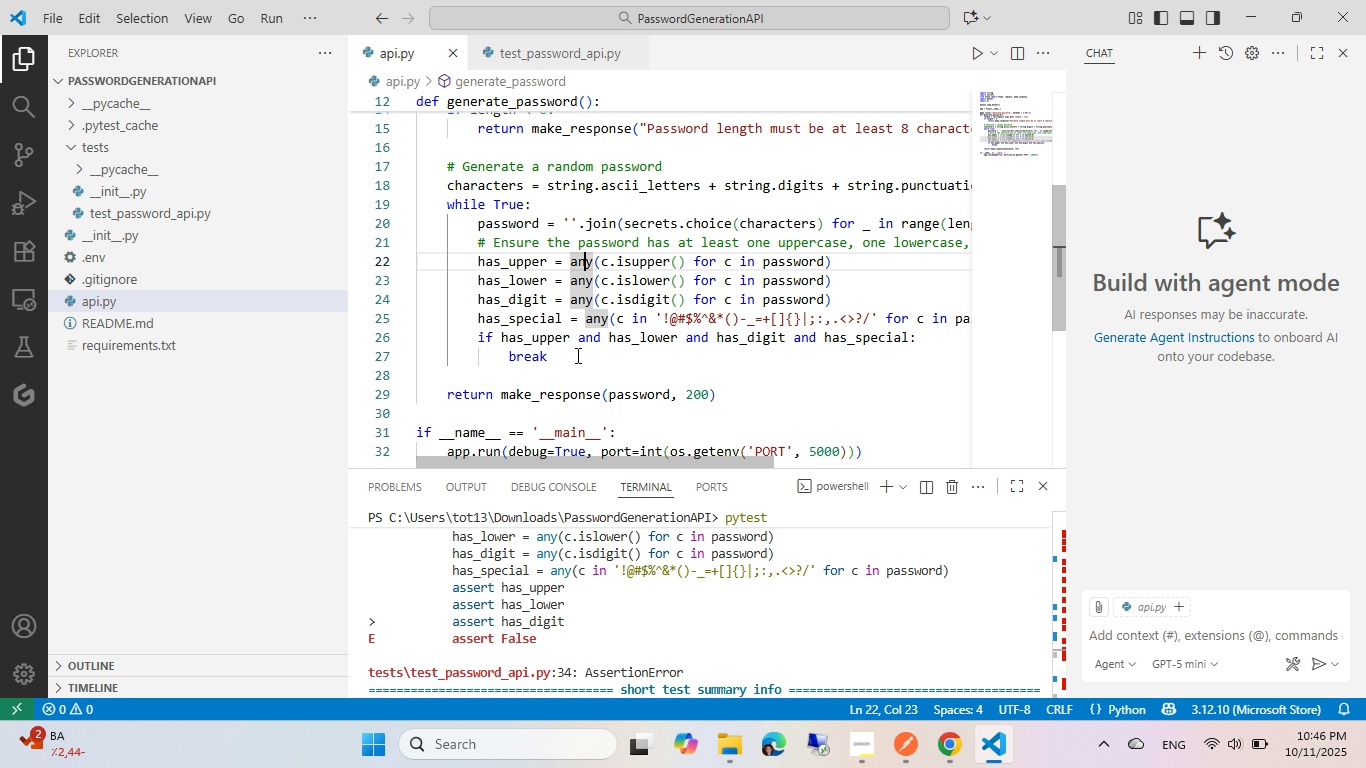 
left_click([500, 188])
 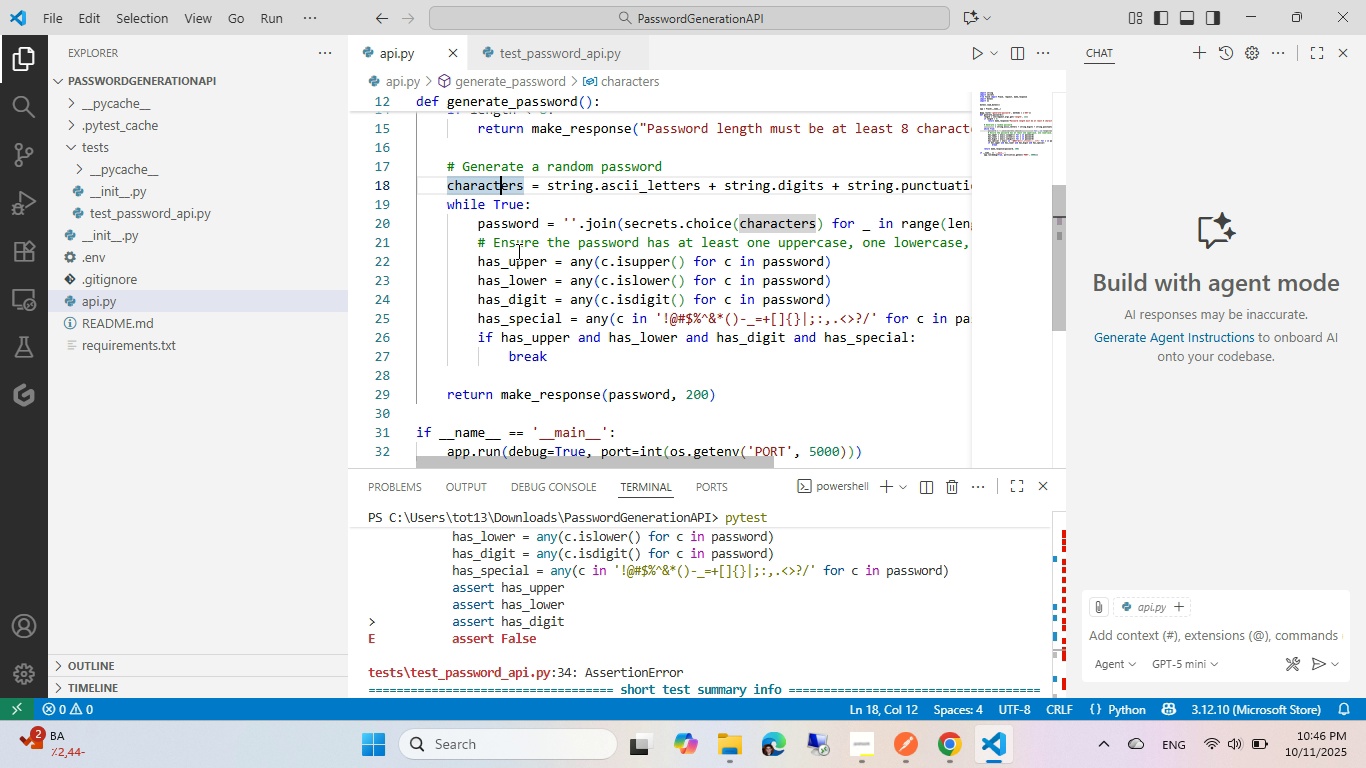 
mouse_move([526, 264])
 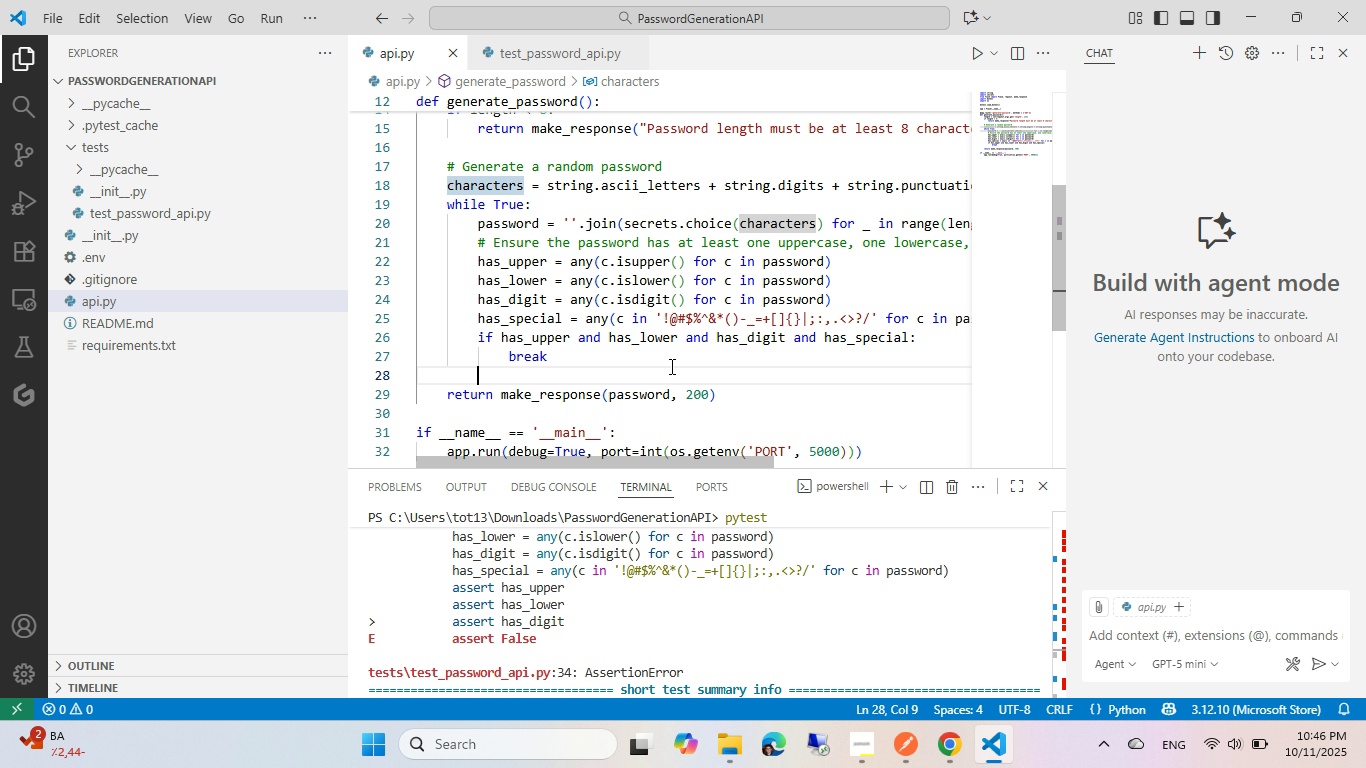 
left_click([670, 366])
 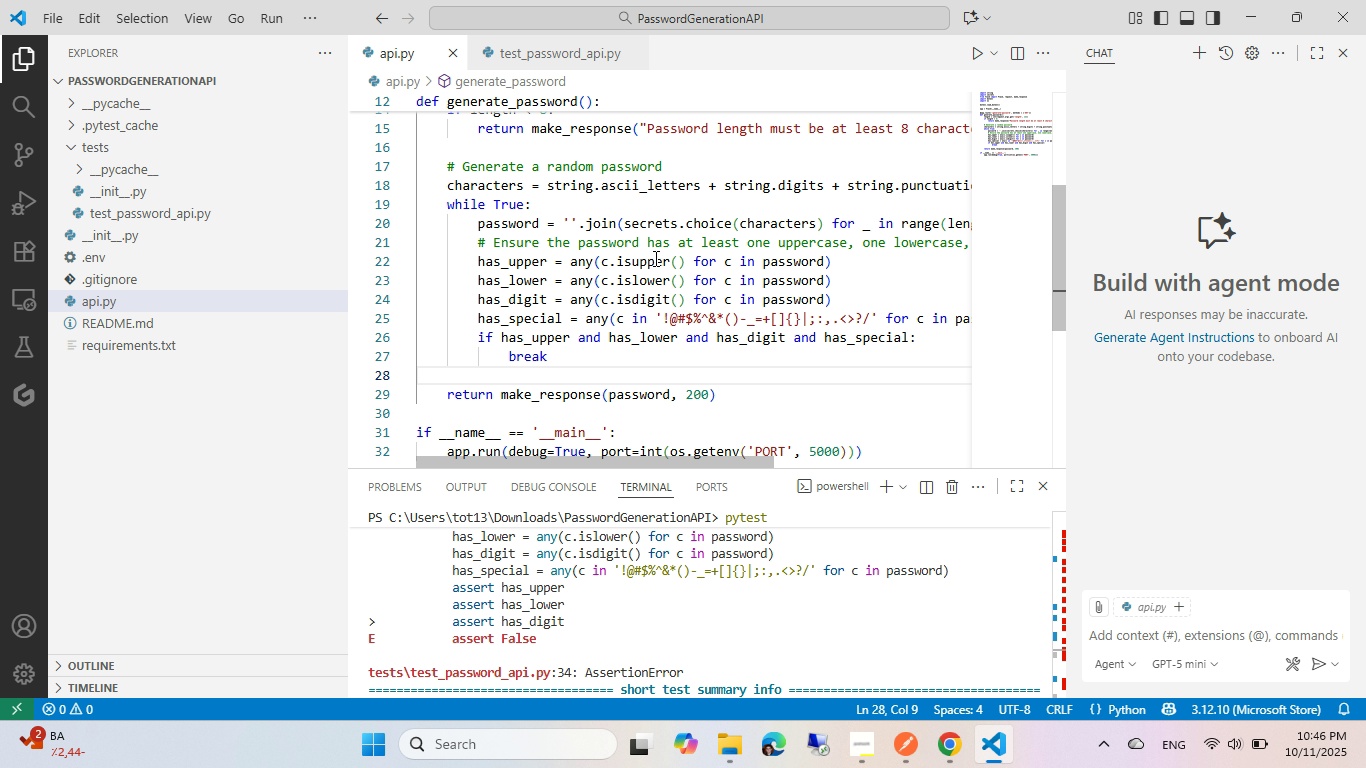 
left_click([654, 258])
 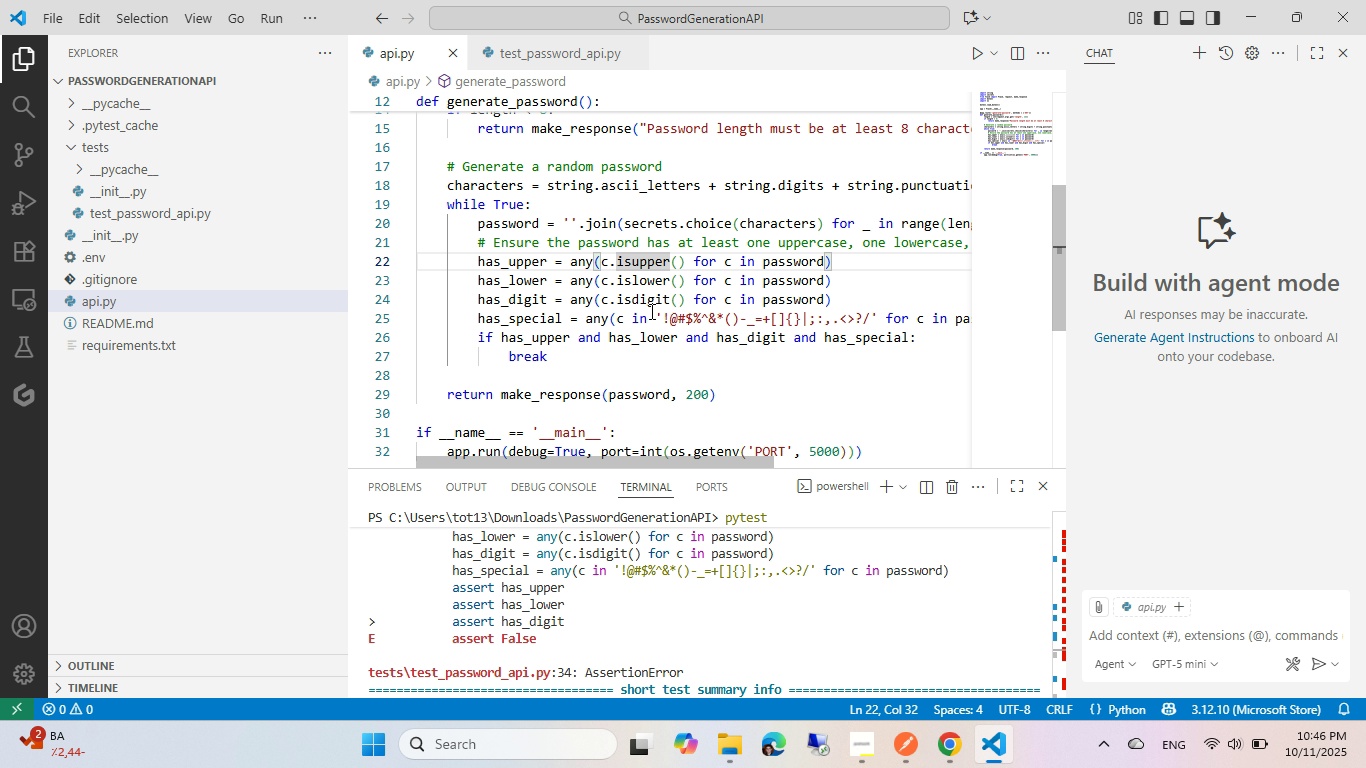 
left_click([650, 311])
 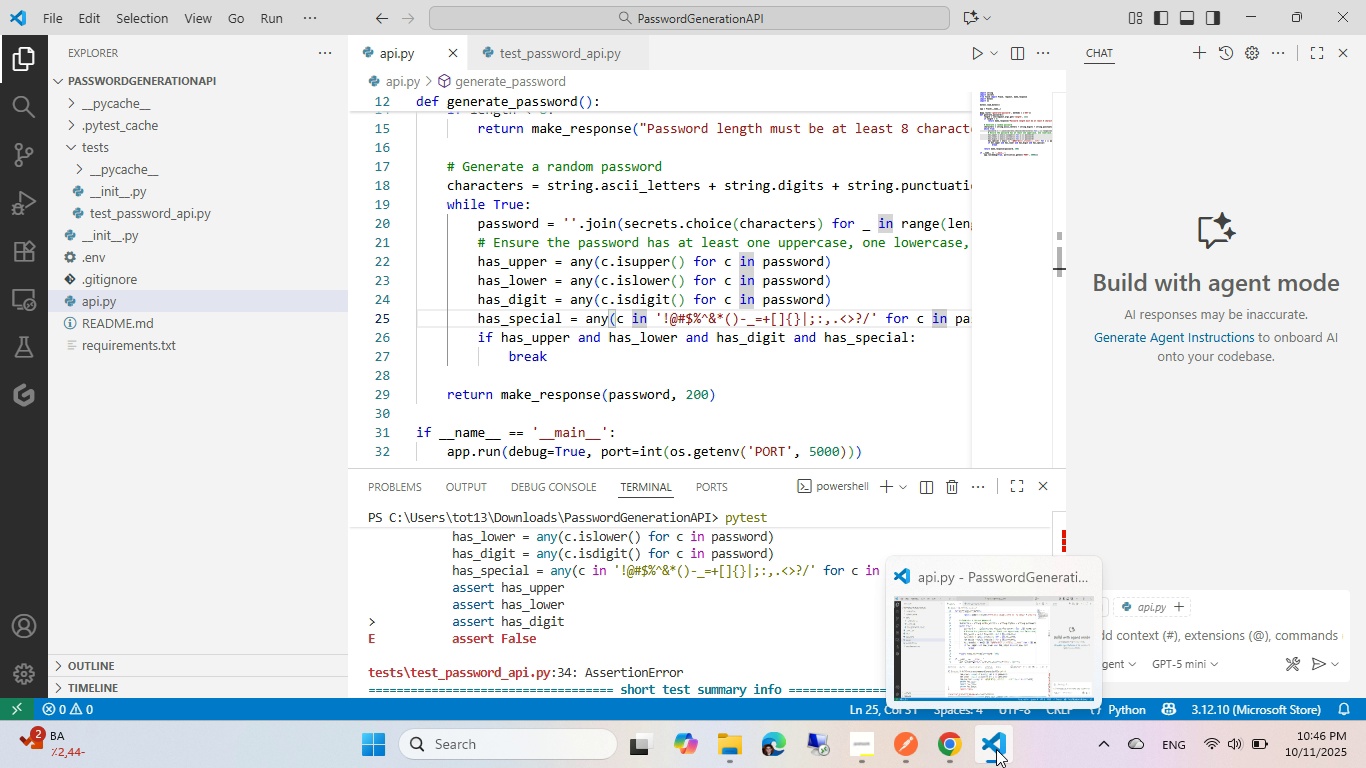 
left_click([990, 744])
 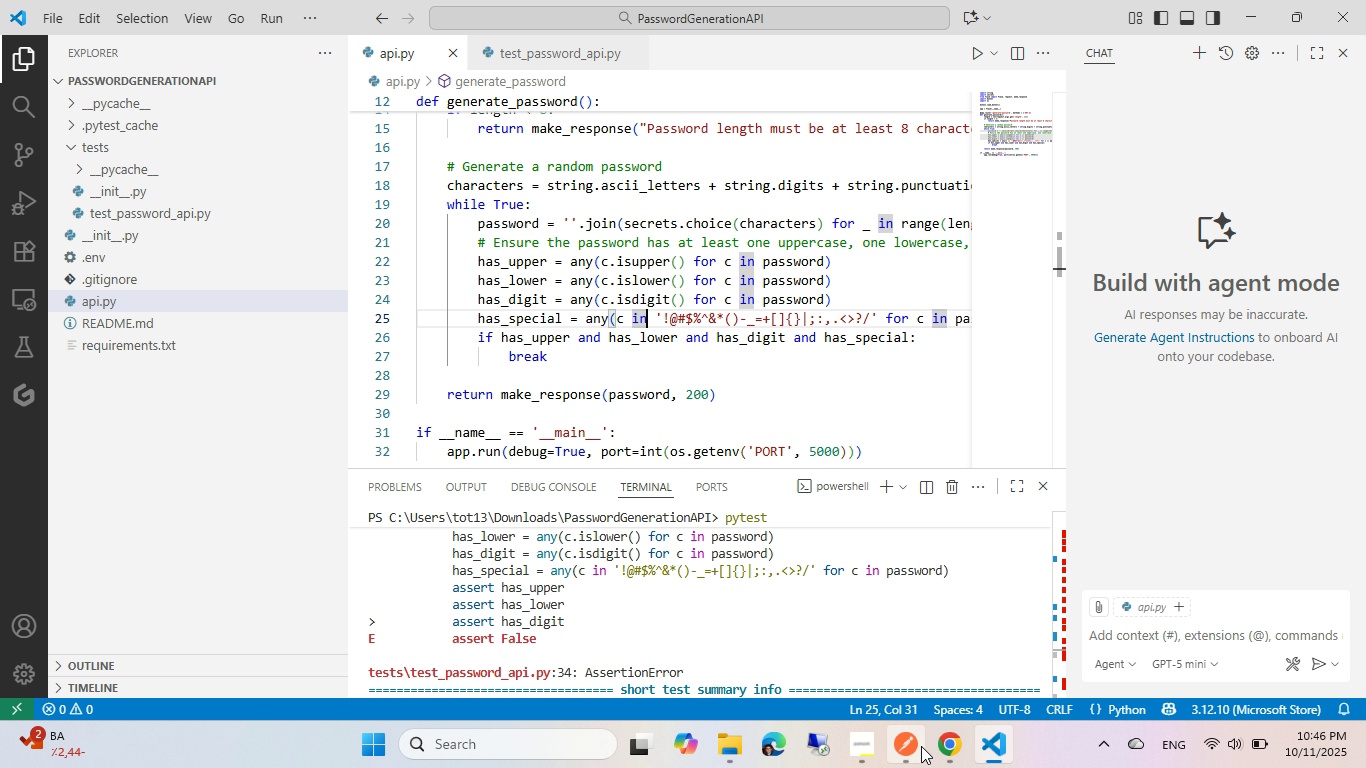 
left_click([990, 744])
 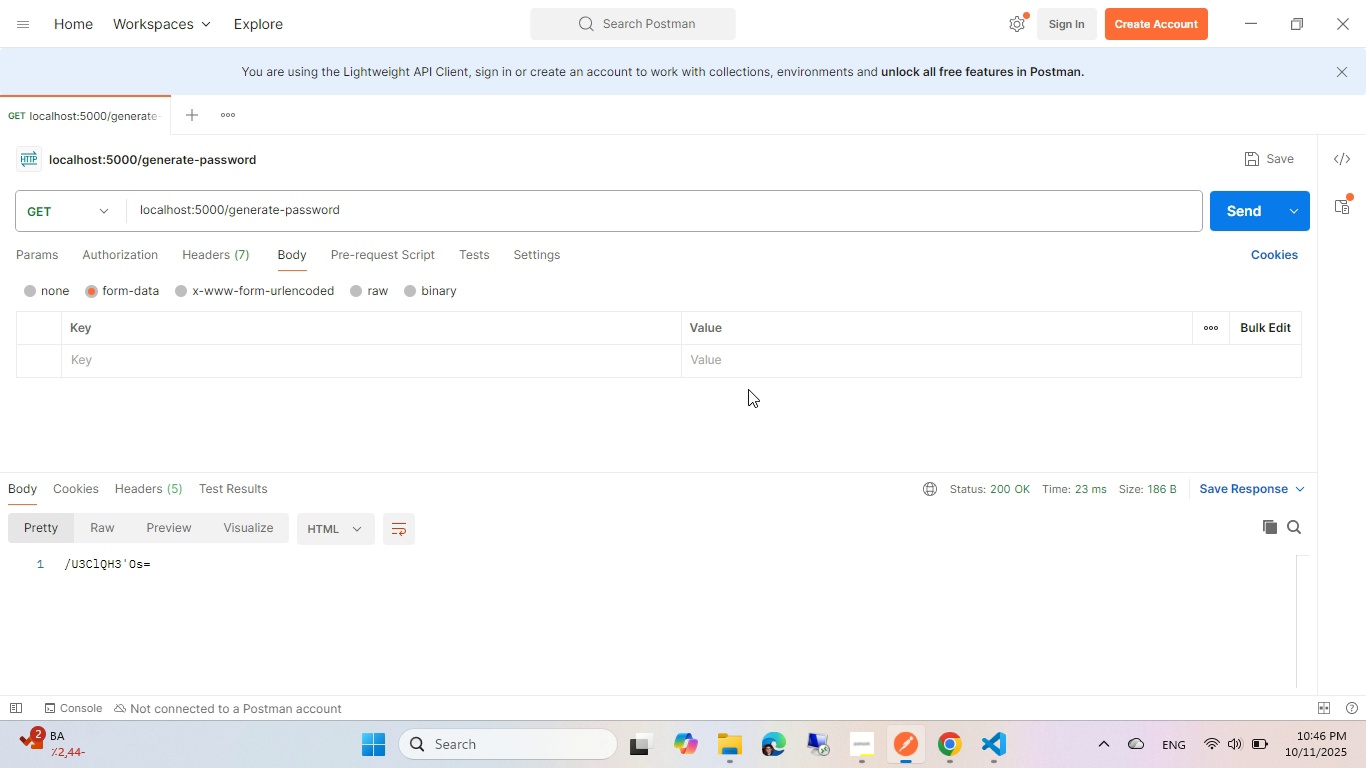 
left_click([921, 746])
 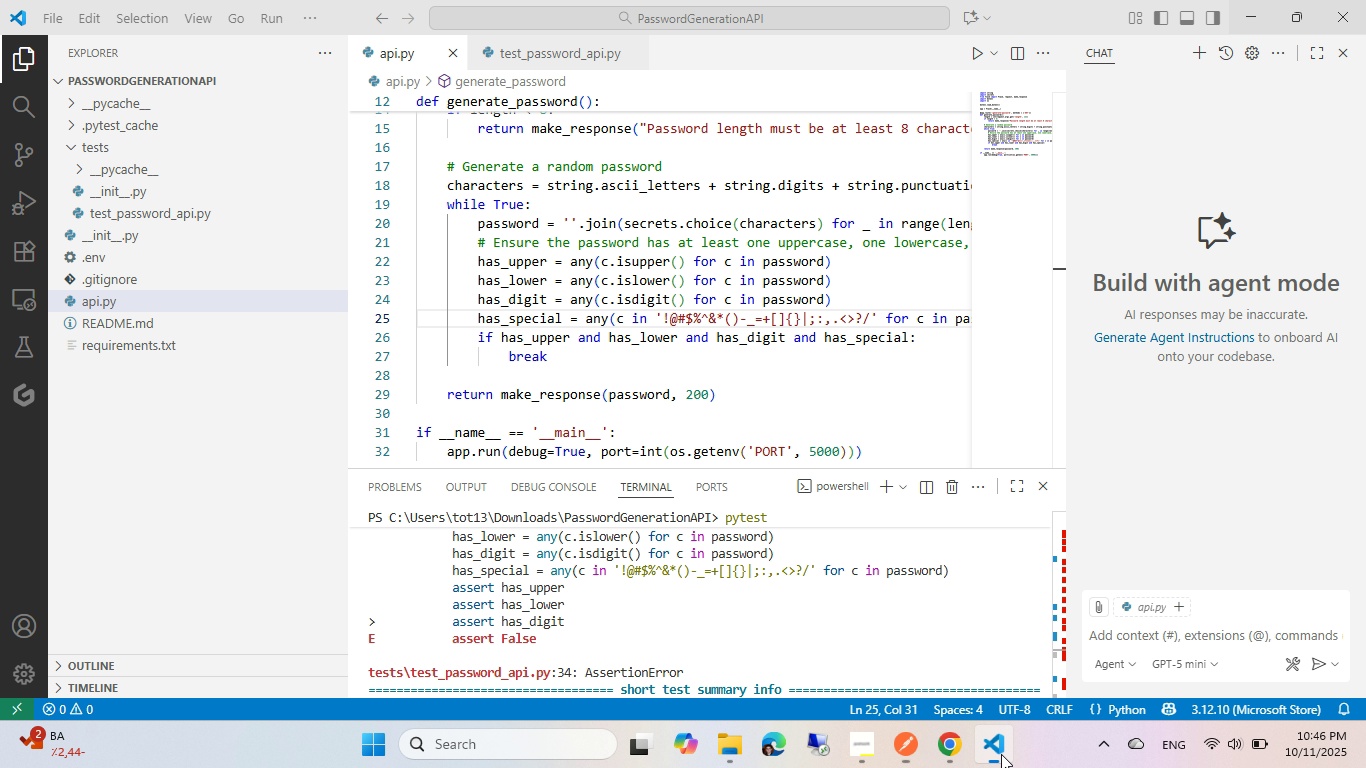 
double_click([801, 584])
 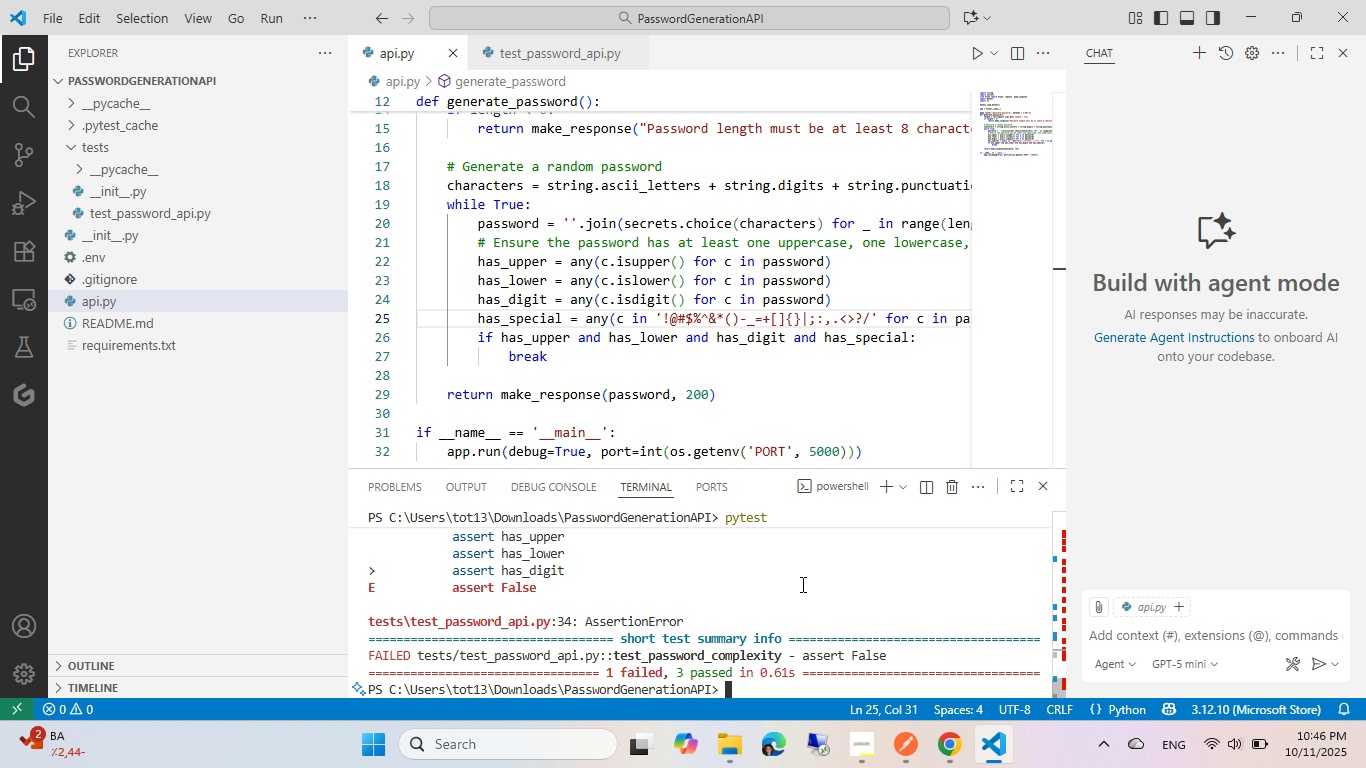 
key(ArrowUp)
 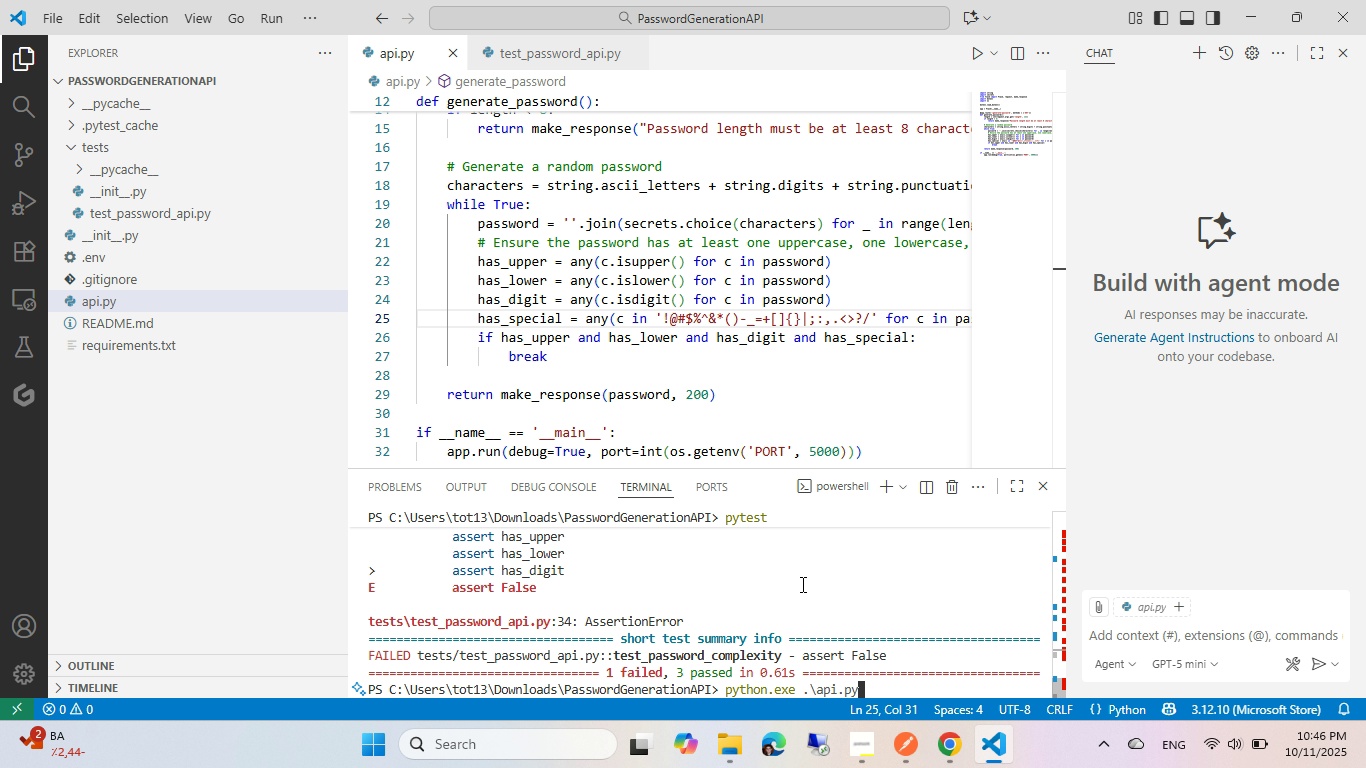 
key(ArrowUp)
 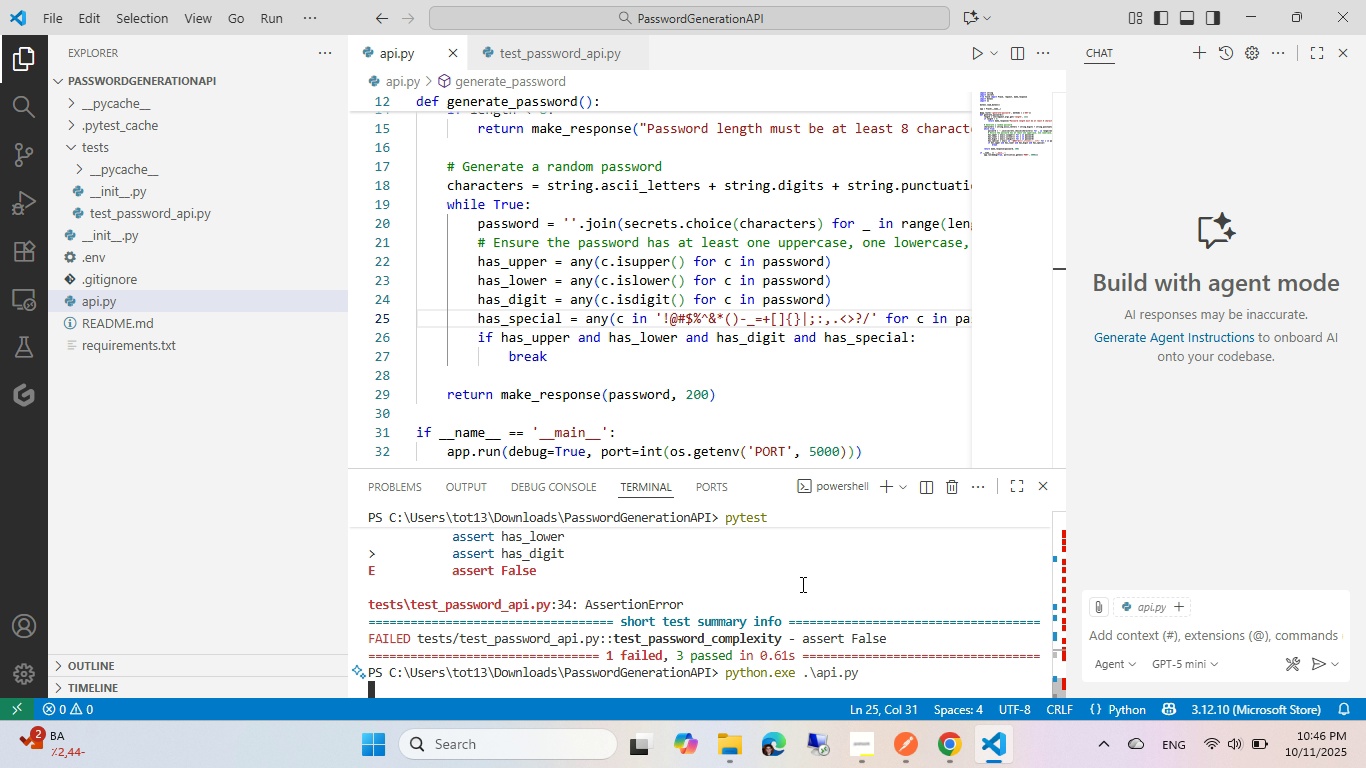 
key(Enter)
 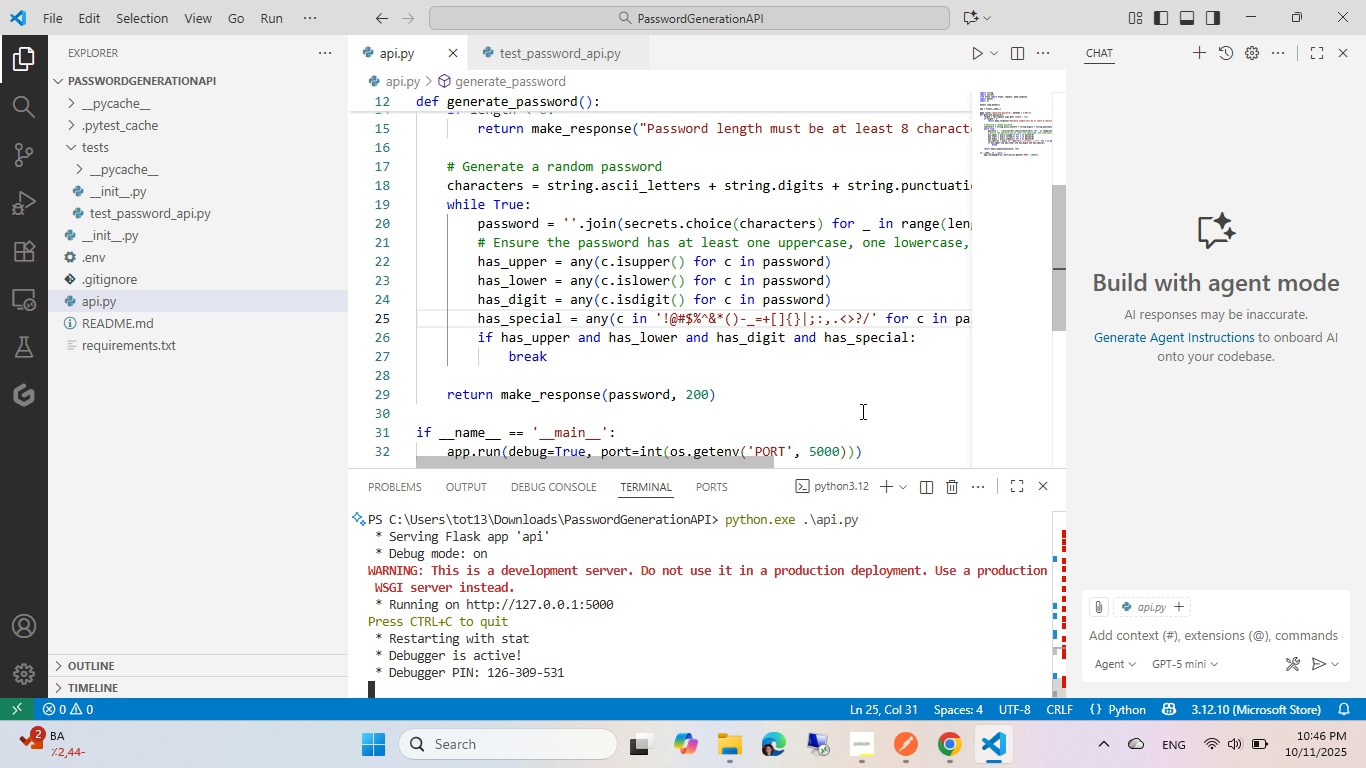 
left_click([920, 760])
 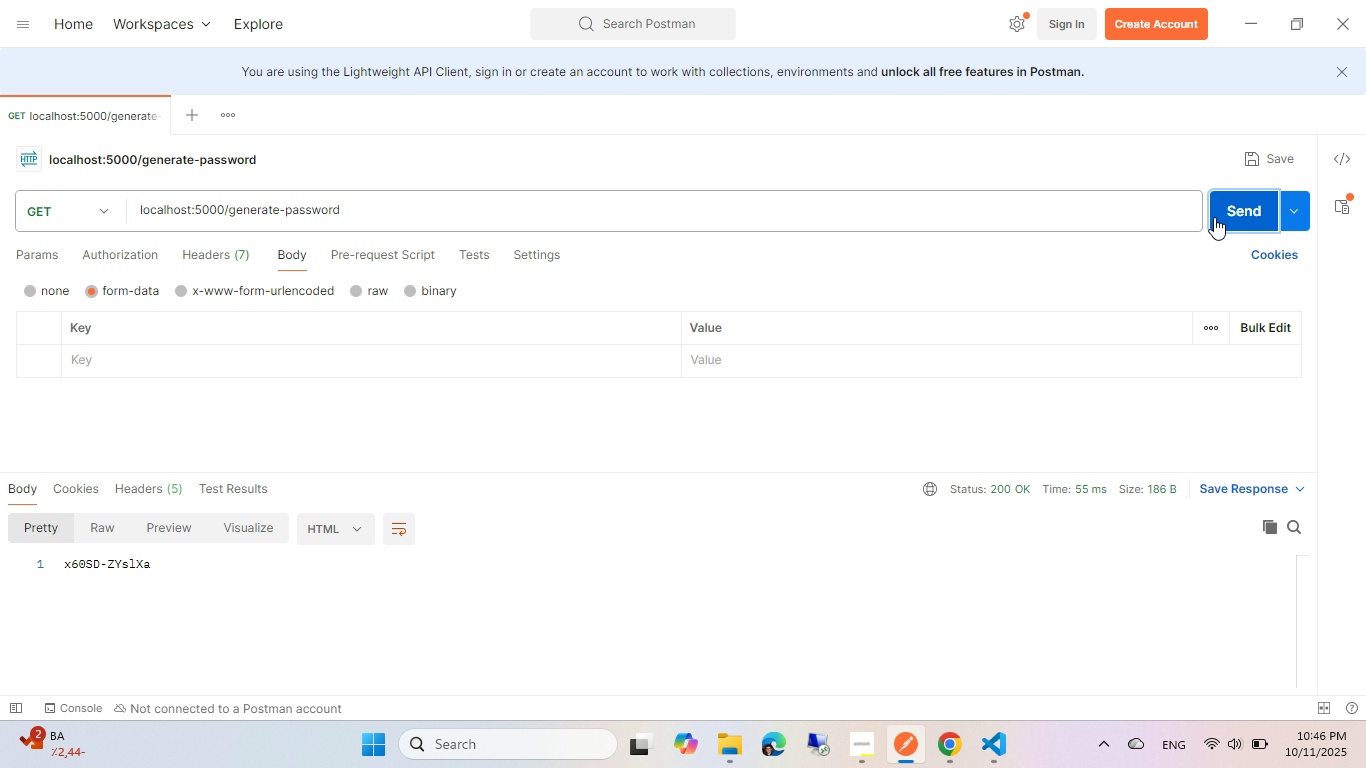 
wait(7.36)
 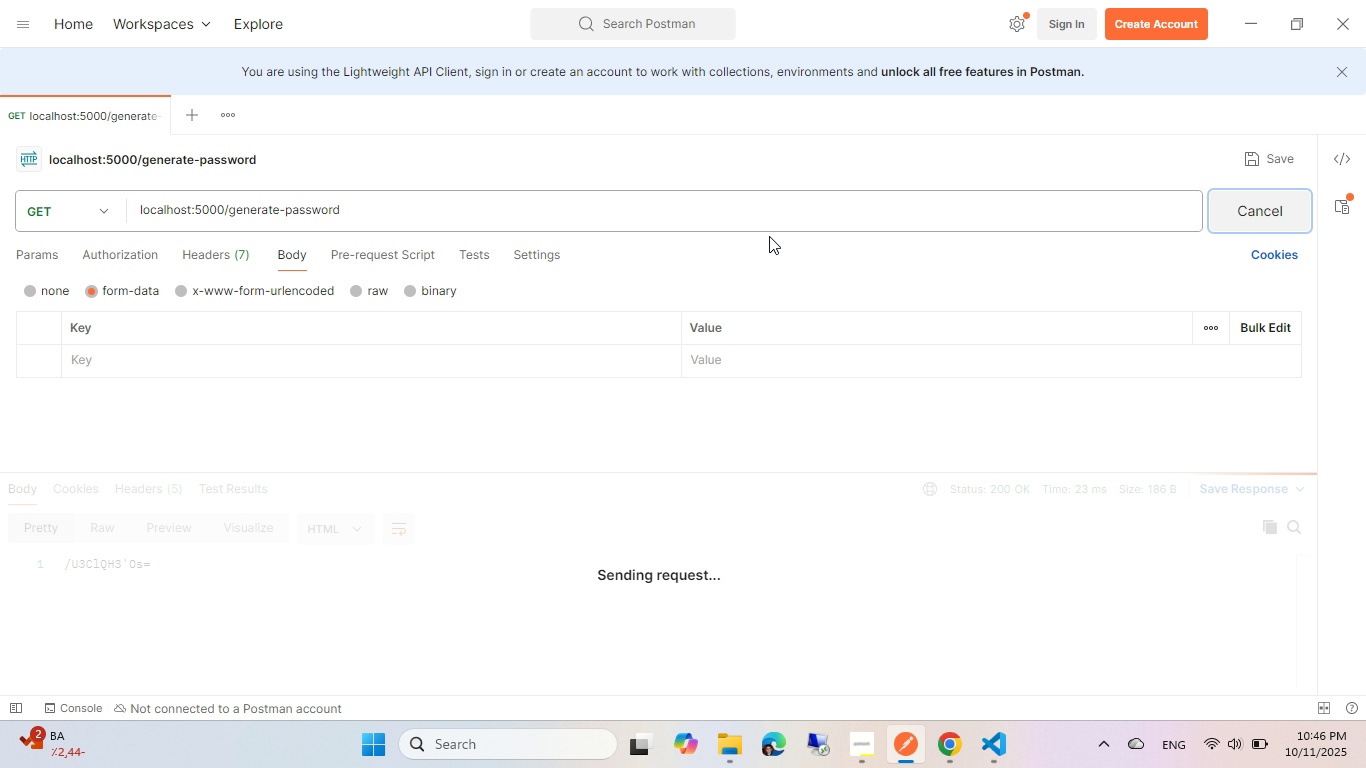 
left_click([1214, 217])
 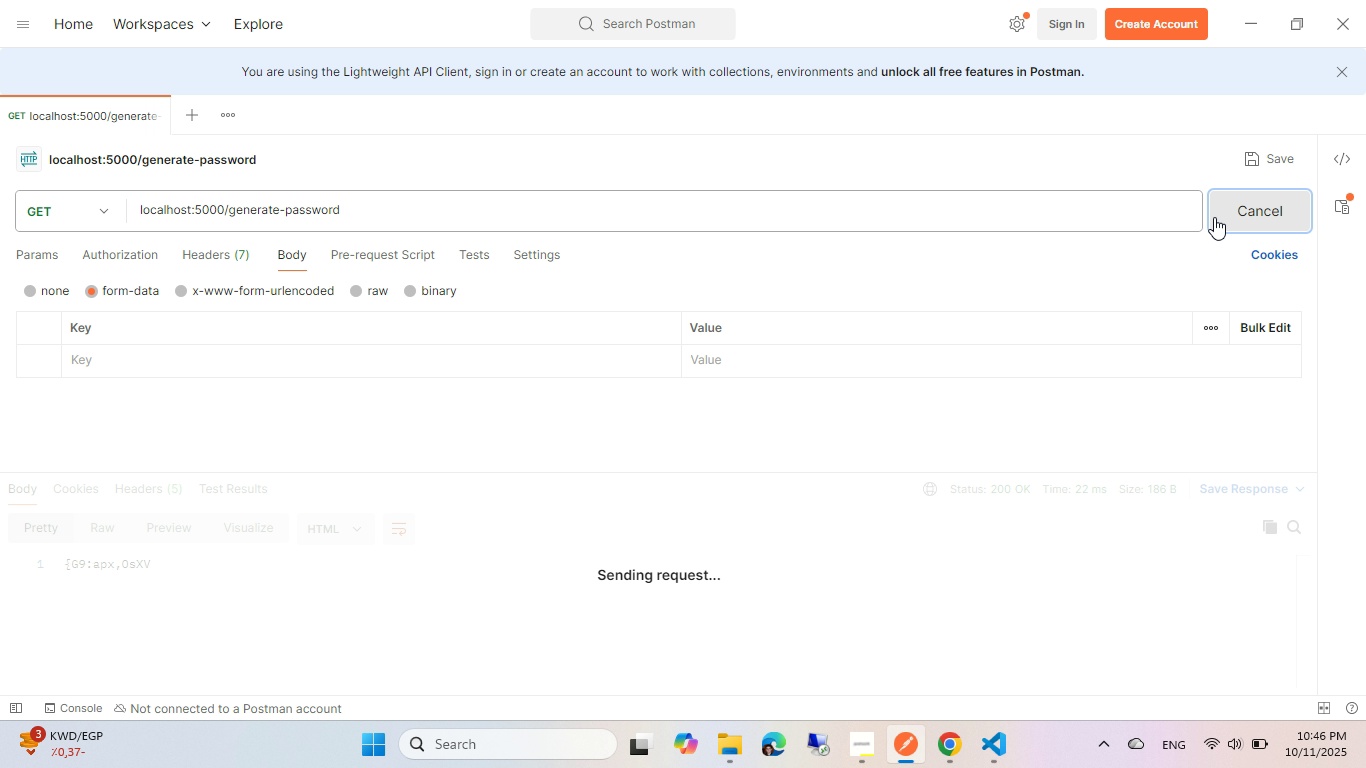 
left_click([1214, 217])
 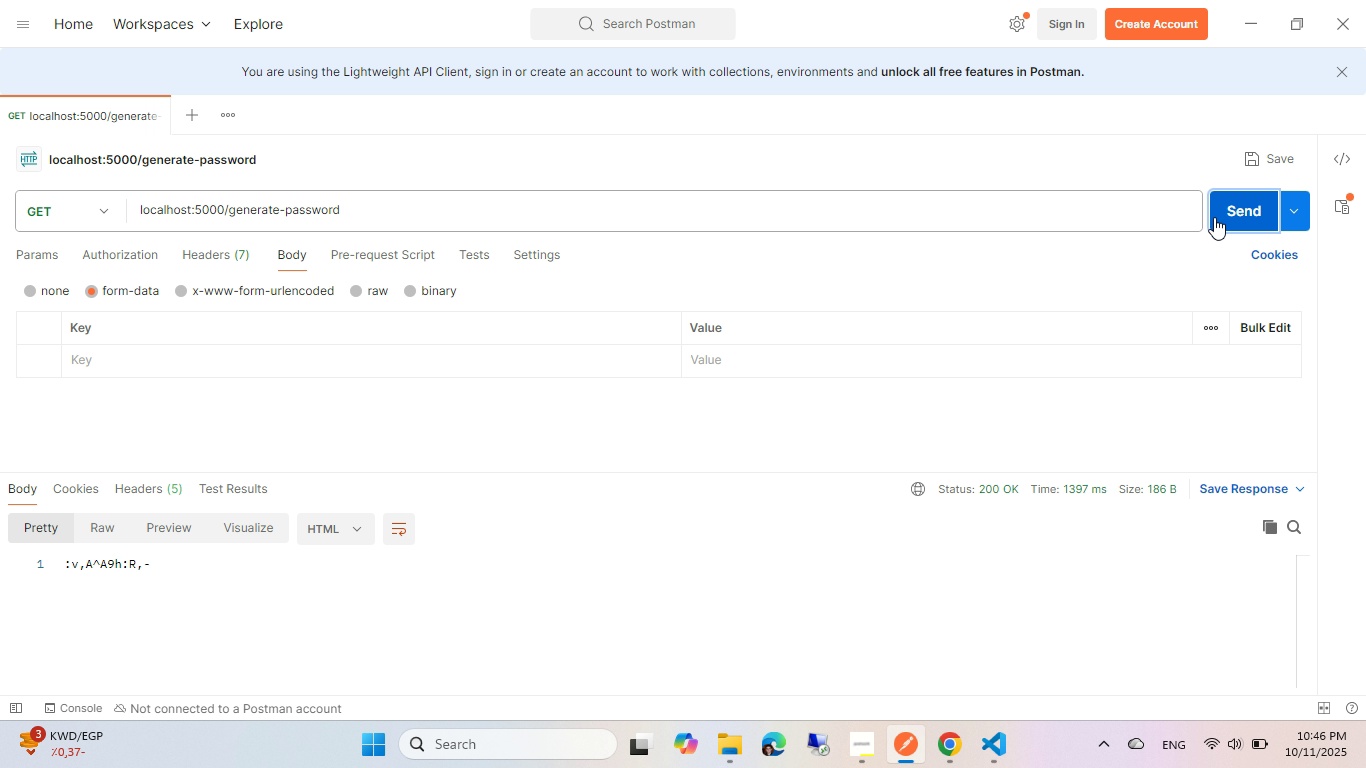 
left_click([1214, 217])
 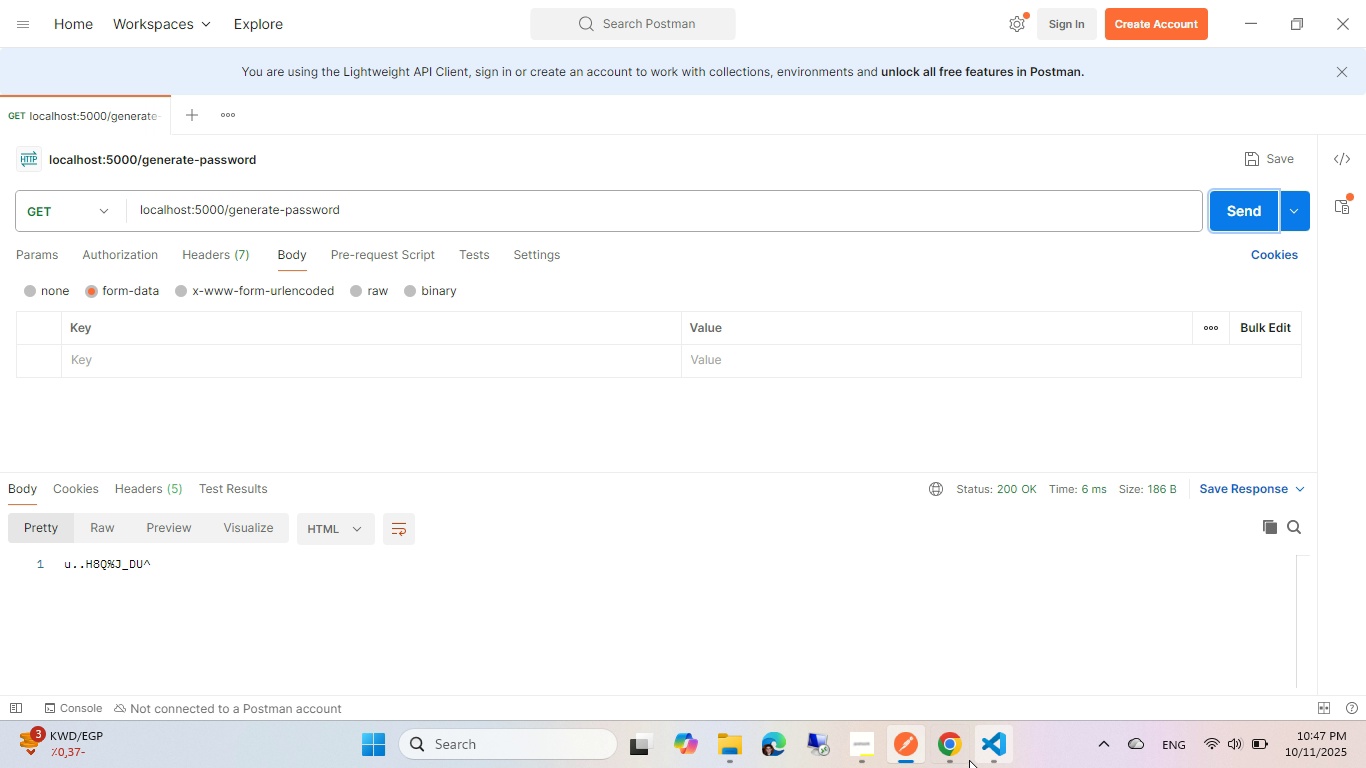 
left_click([985, 753])
 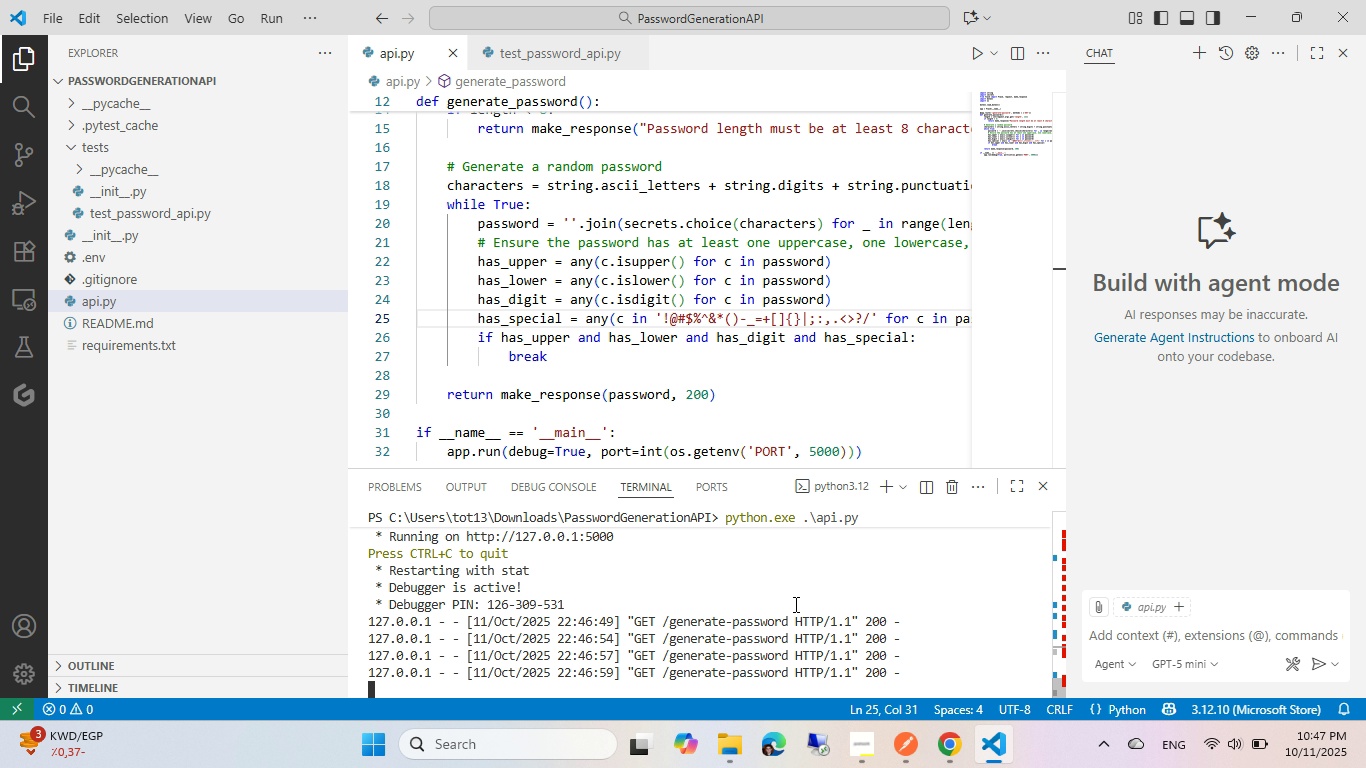 
left_click([794, 604])
 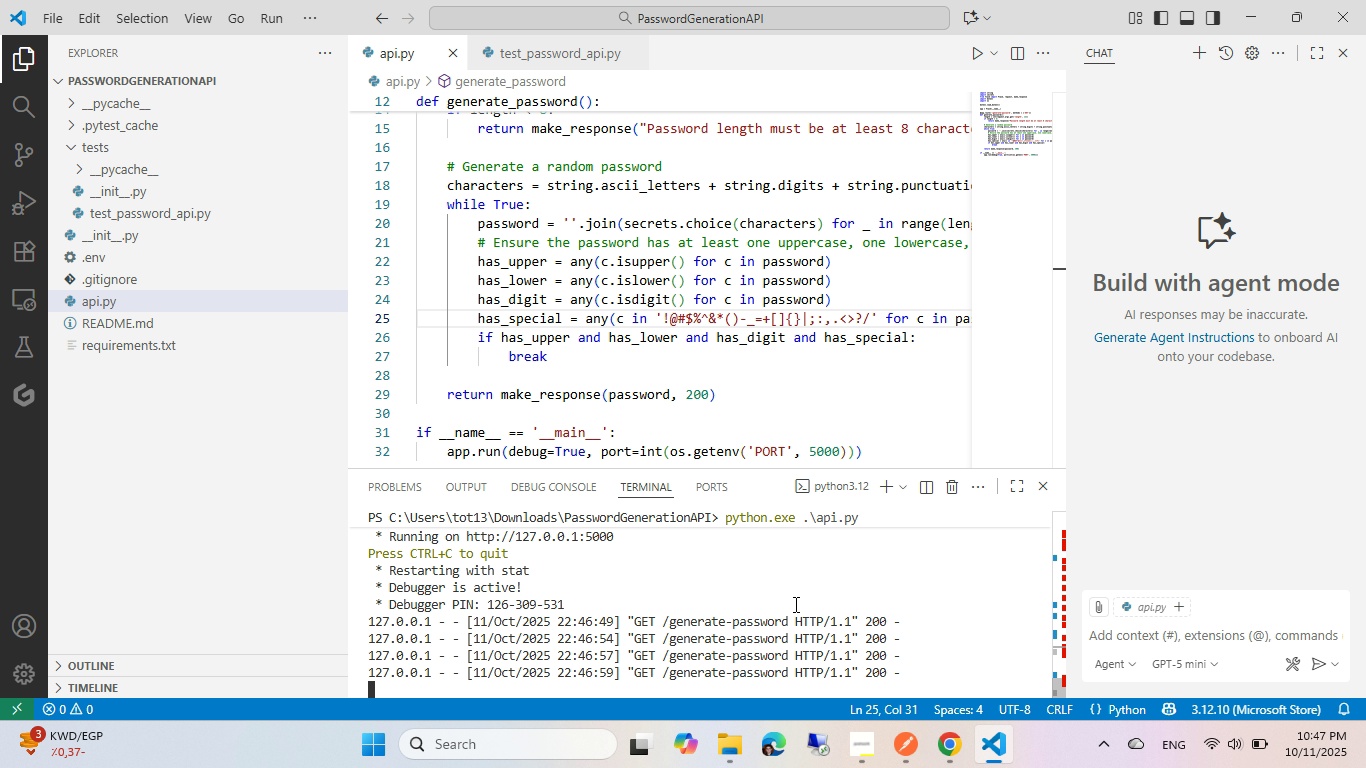 
key(Control+C)
 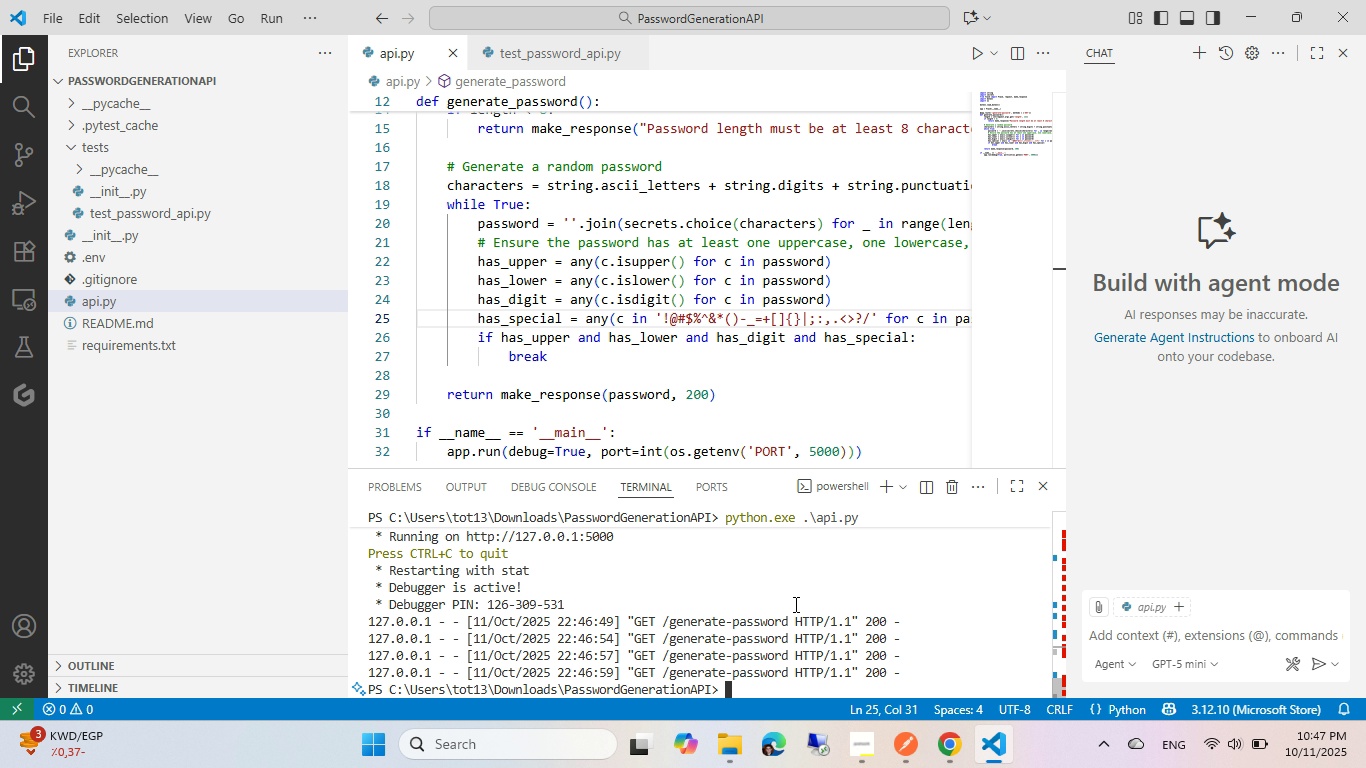 
key(ArrowUp)
 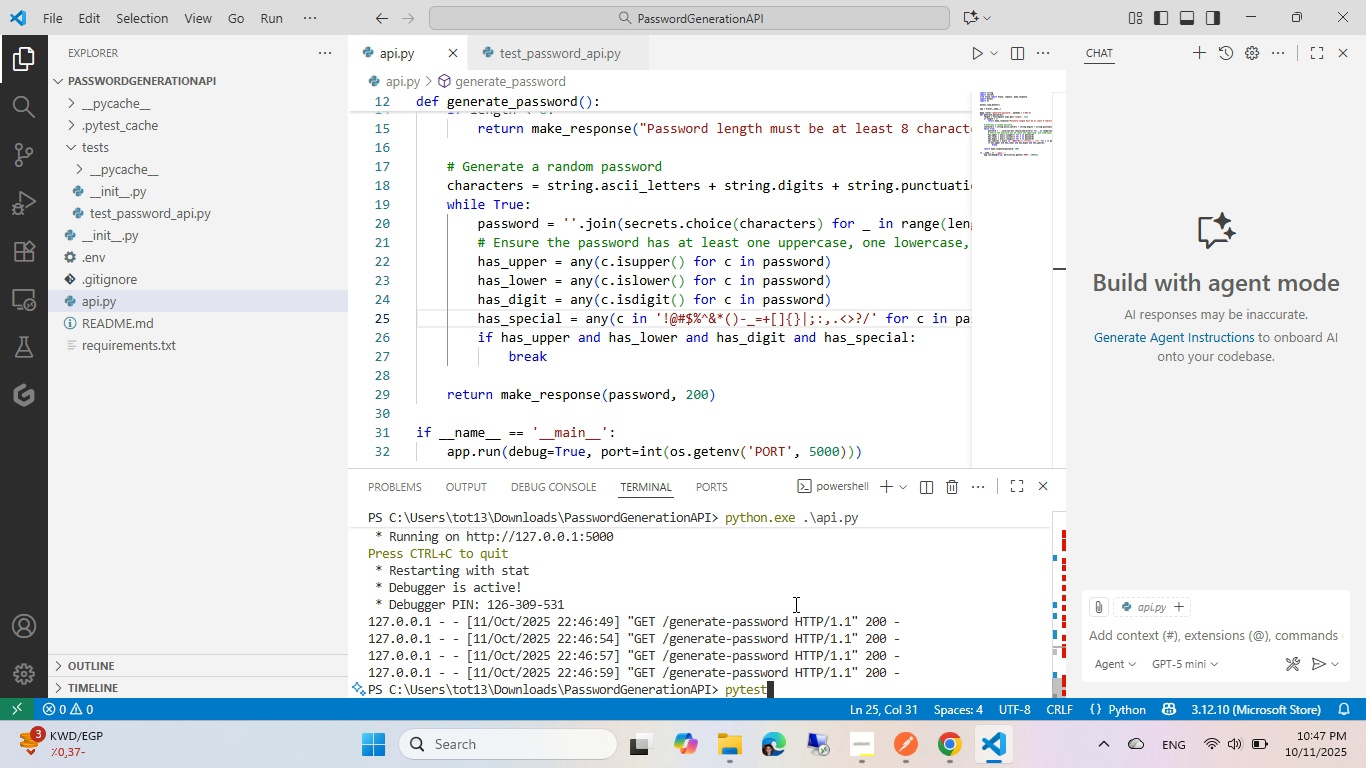 
key(ArrowUp)
 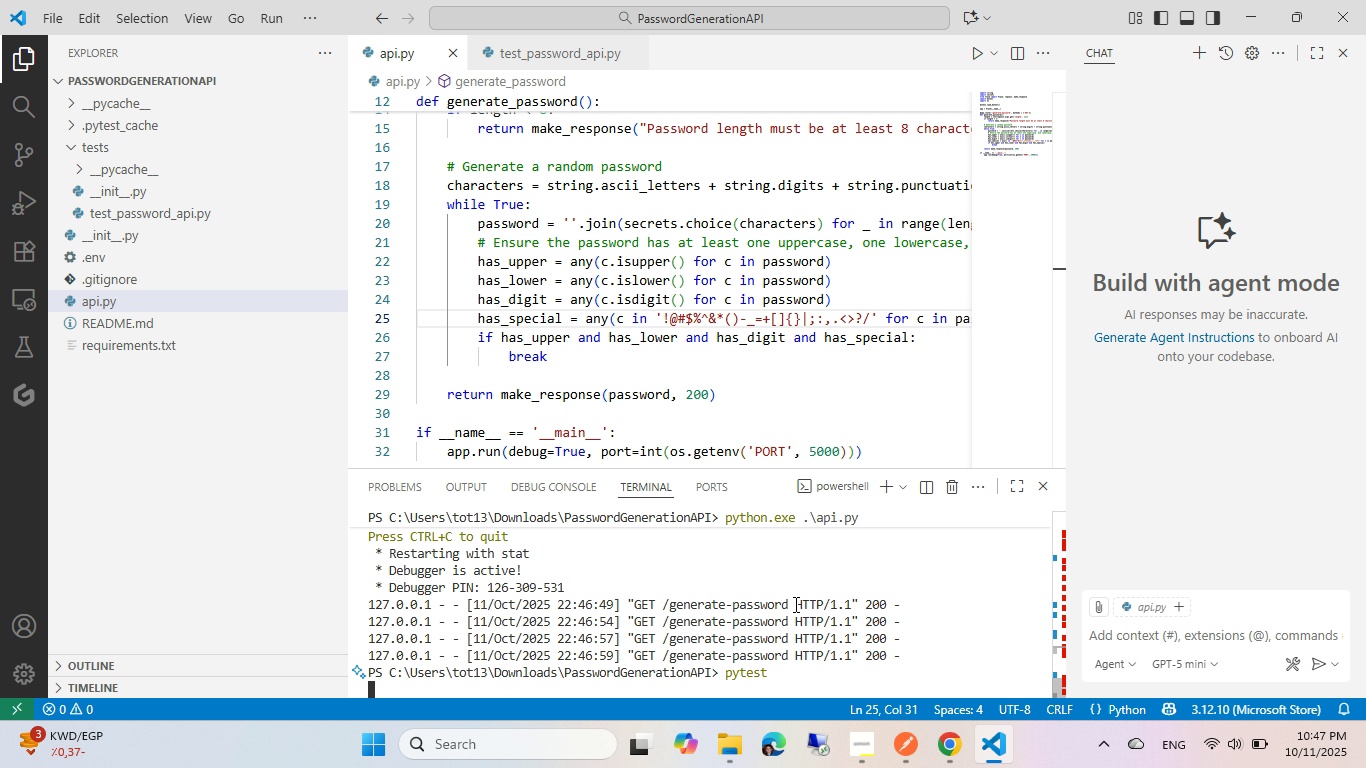 
key(Enter)
 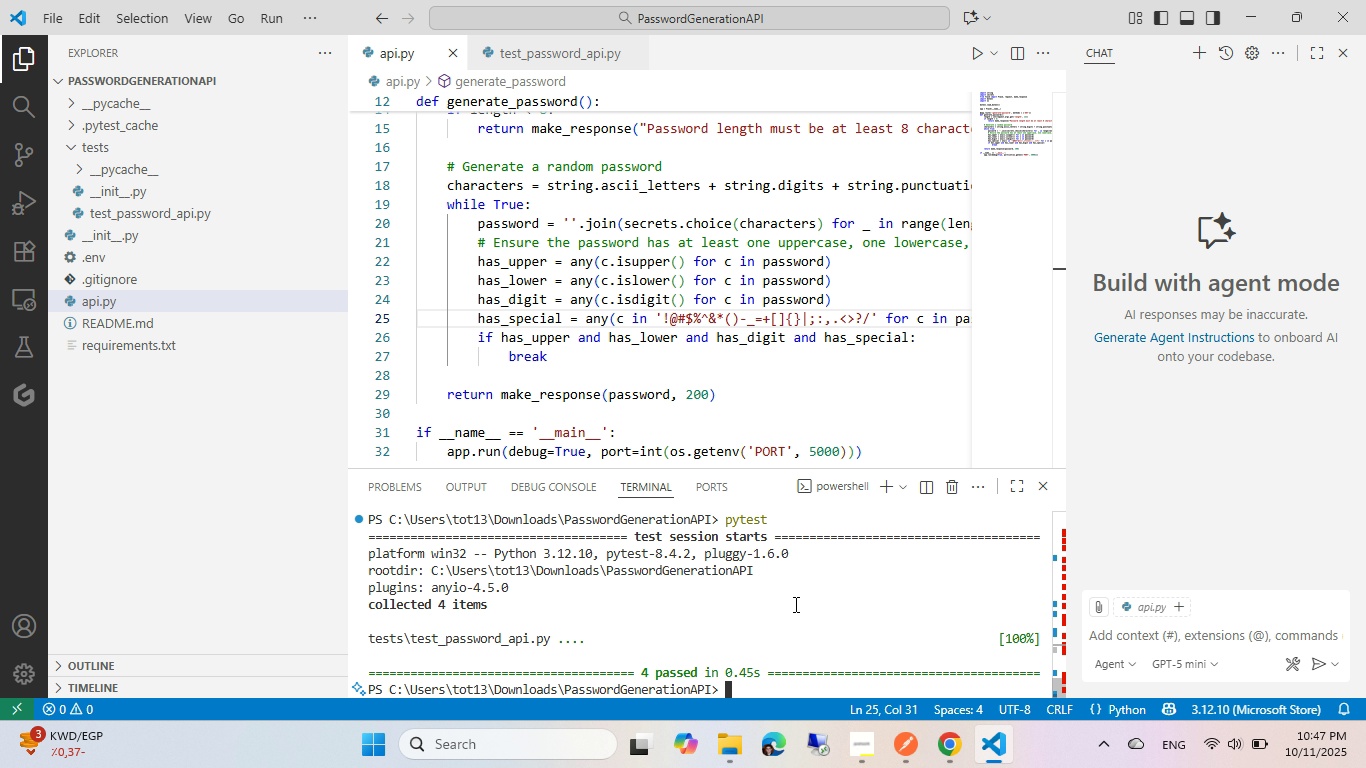 
wait(8.88)
 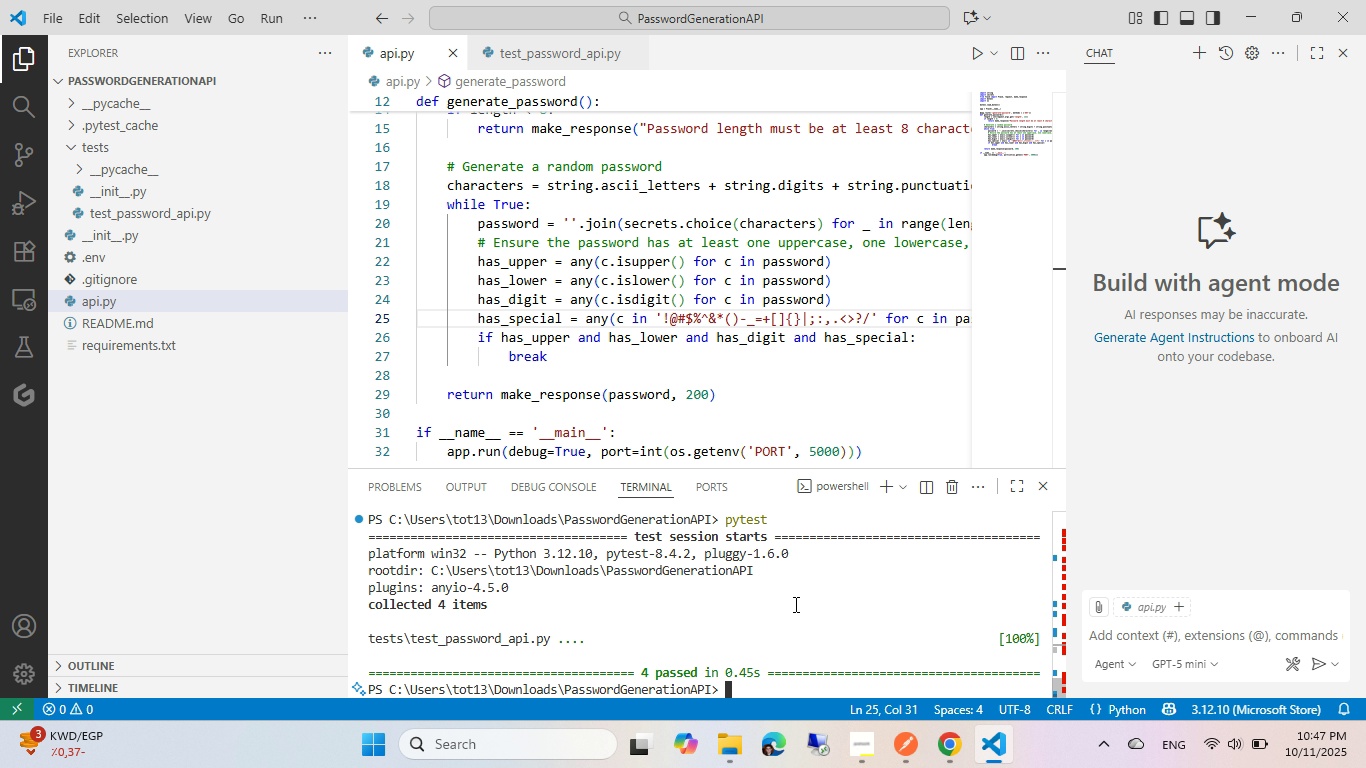 
left_click([580, 211])
 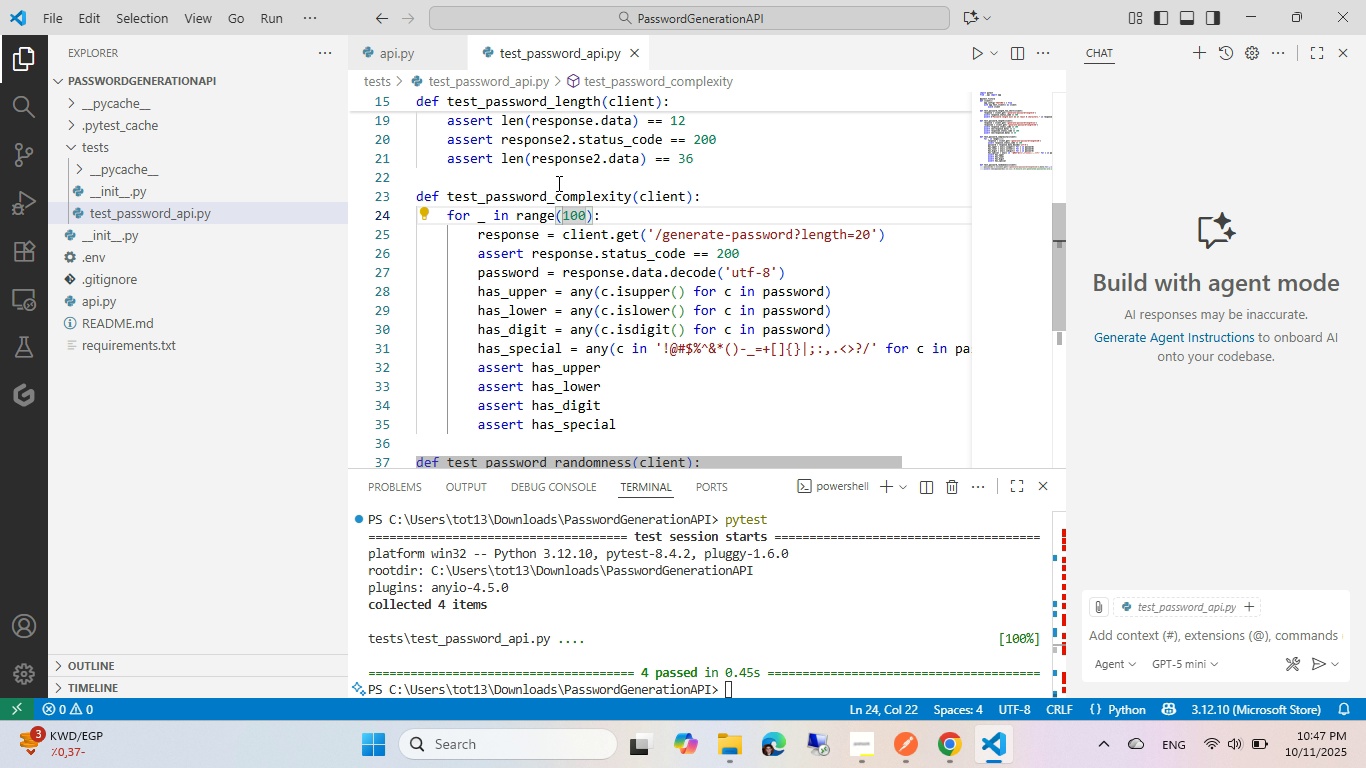 
left_click([557, 183])
 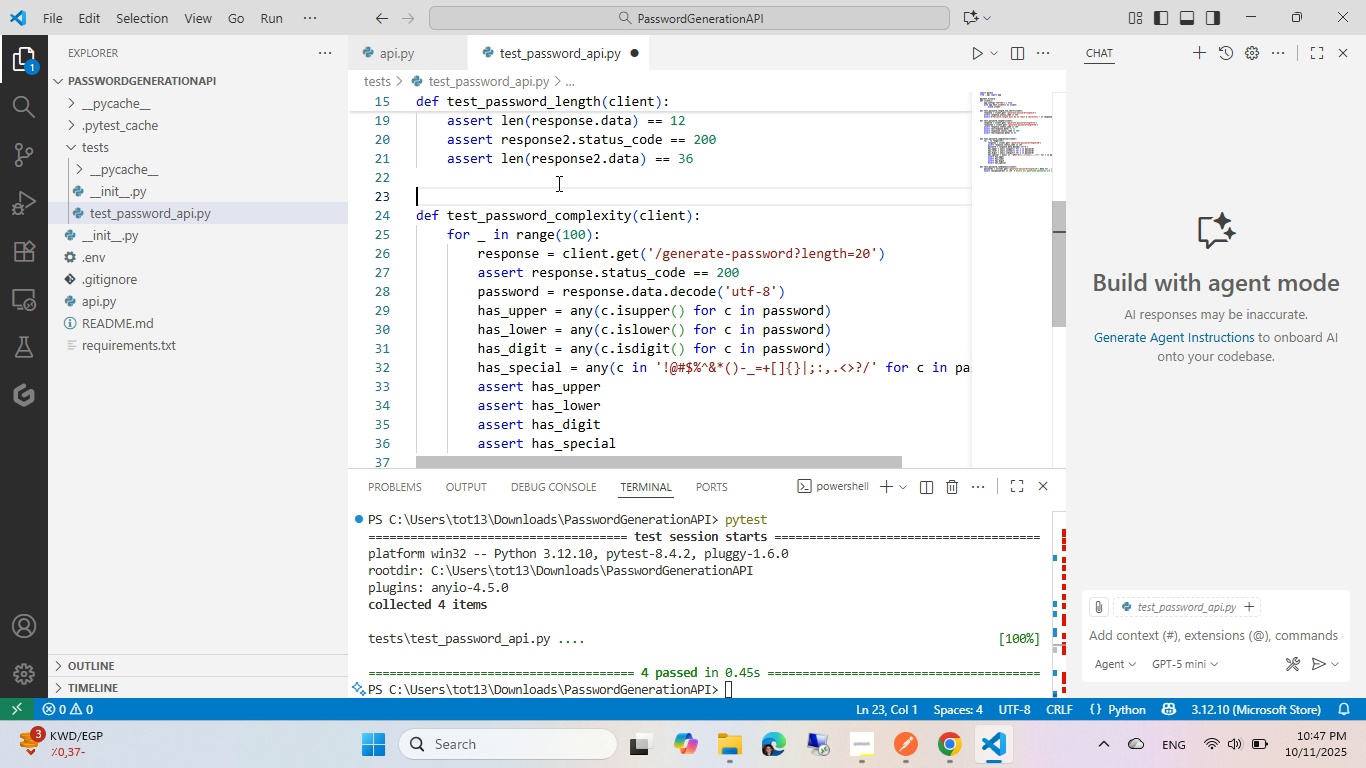 
key(NumpadEnter)
 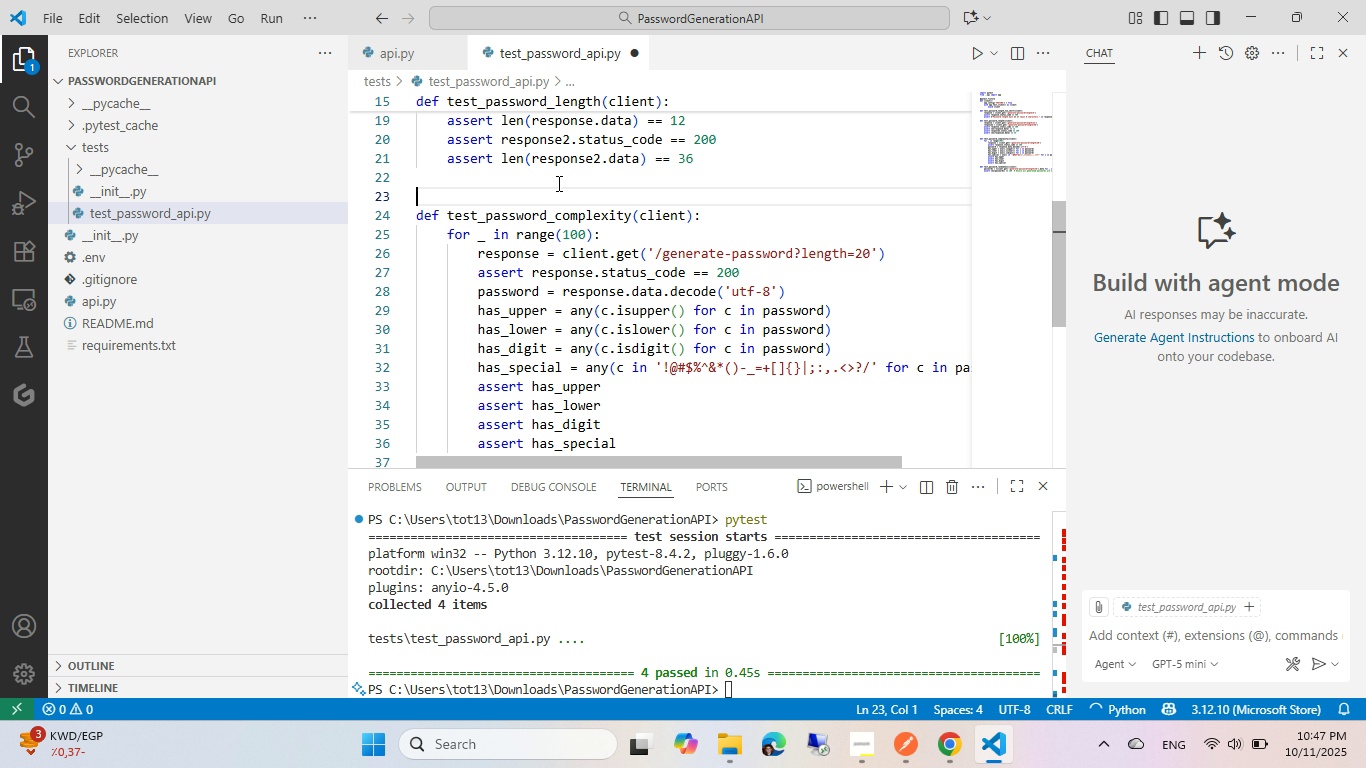 
hold_key(key=ShiftLeft, duration=0.79)
 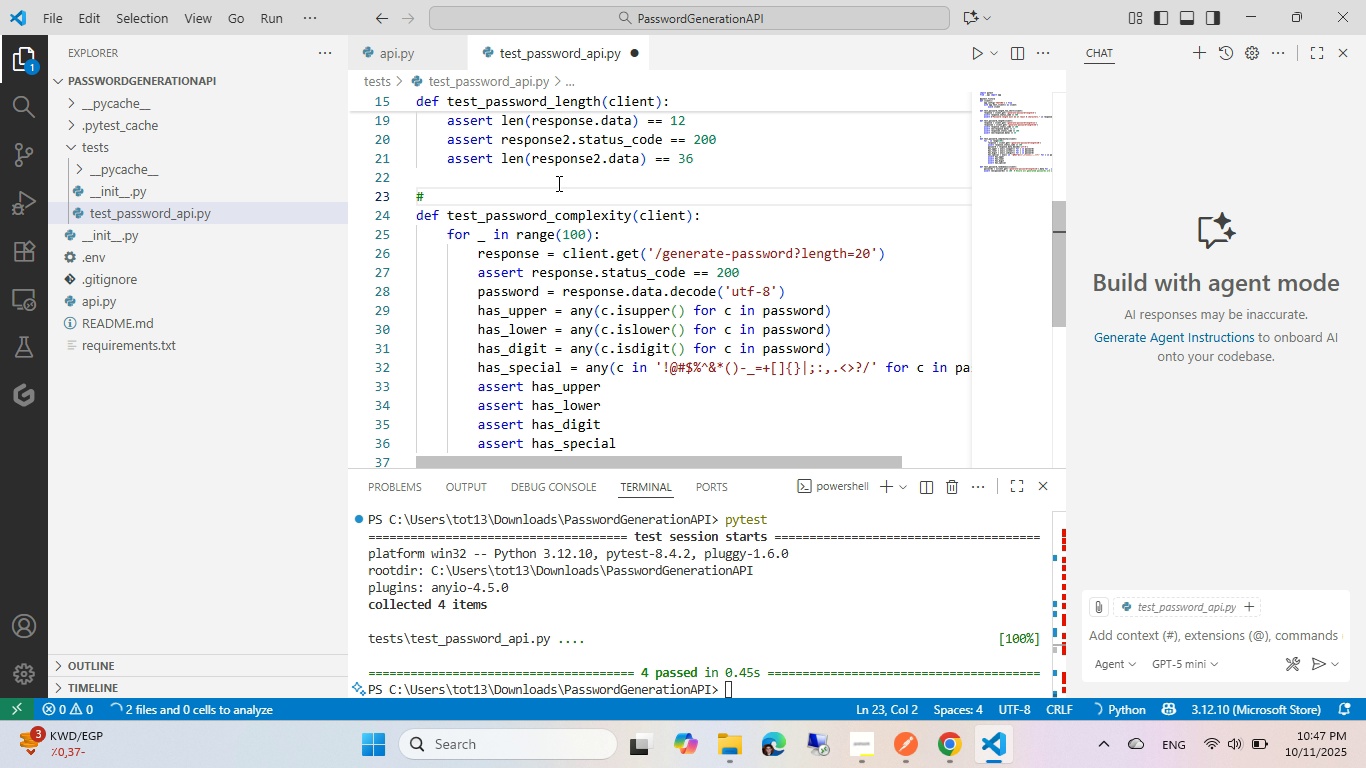 
key(3)
 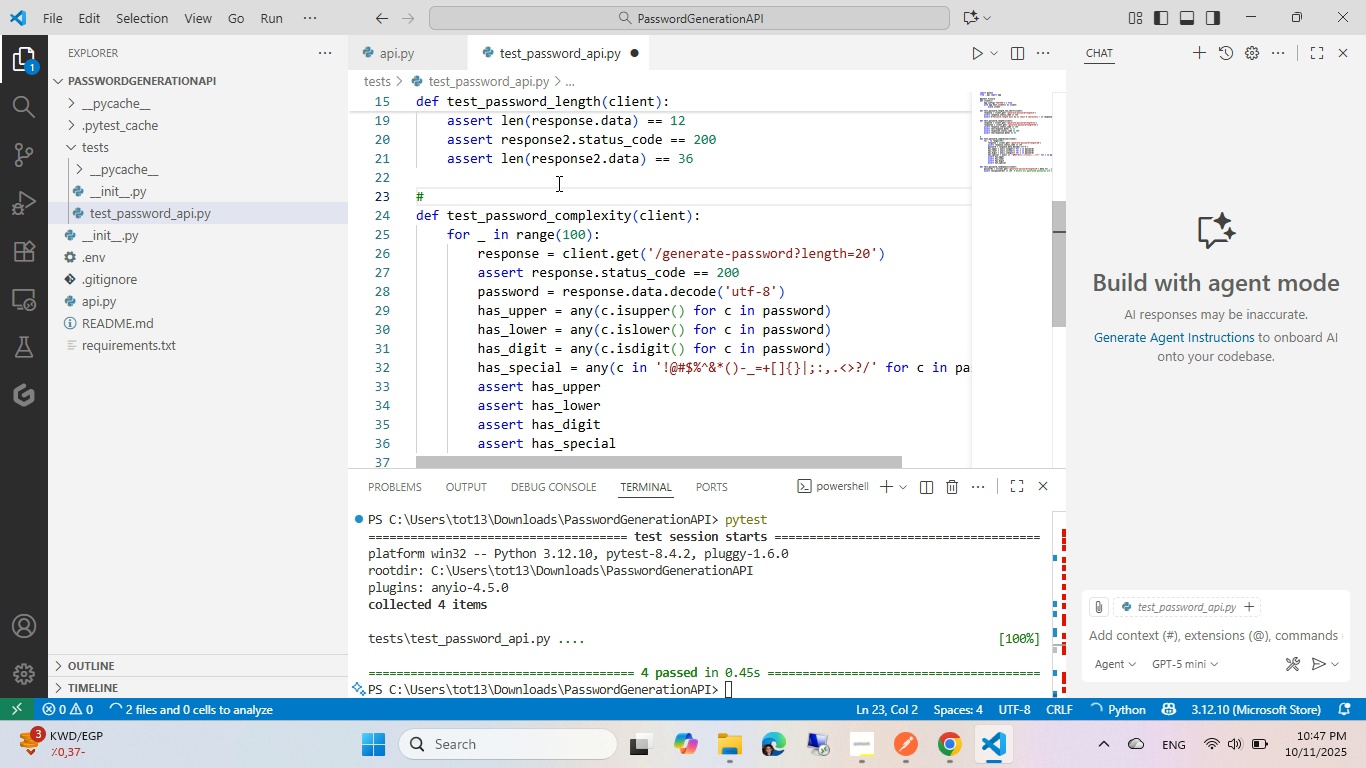 
key(Space)
 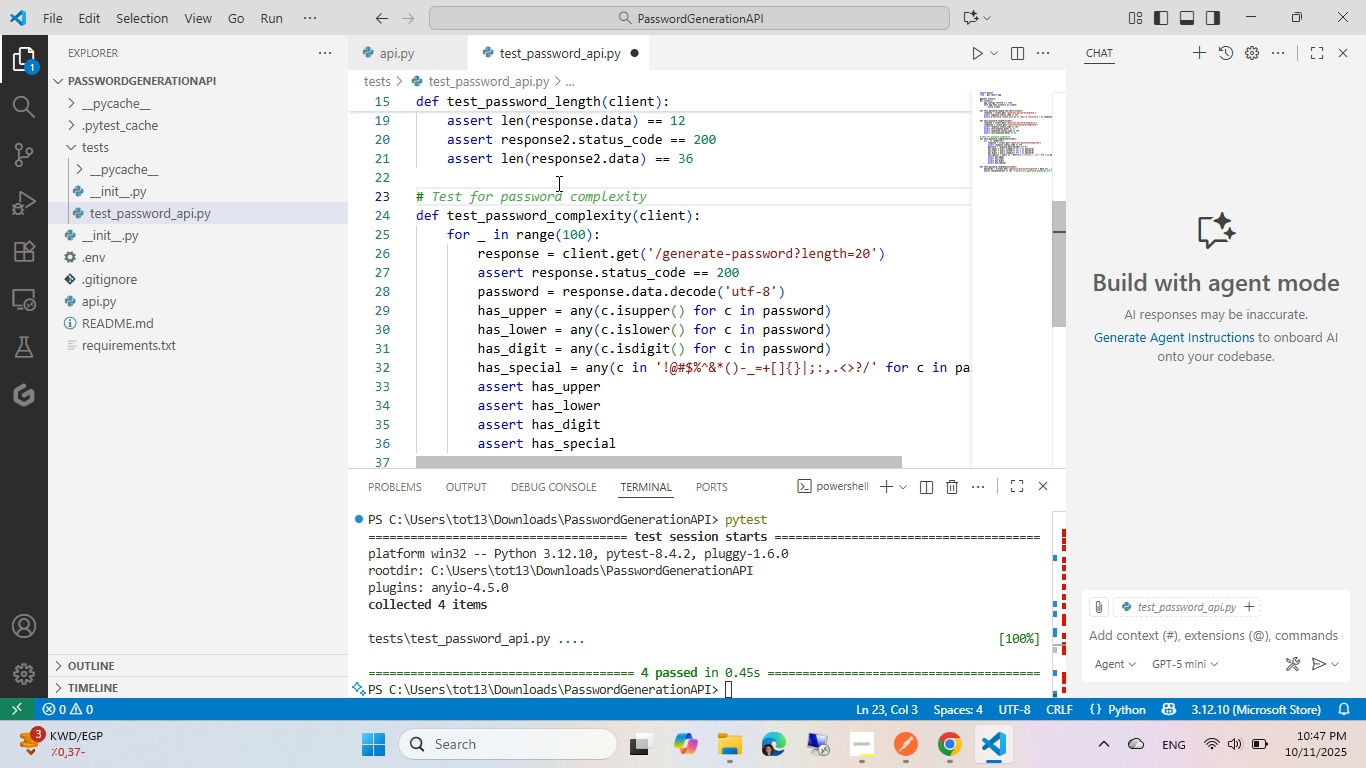 
type(Check)
key(Tab)
 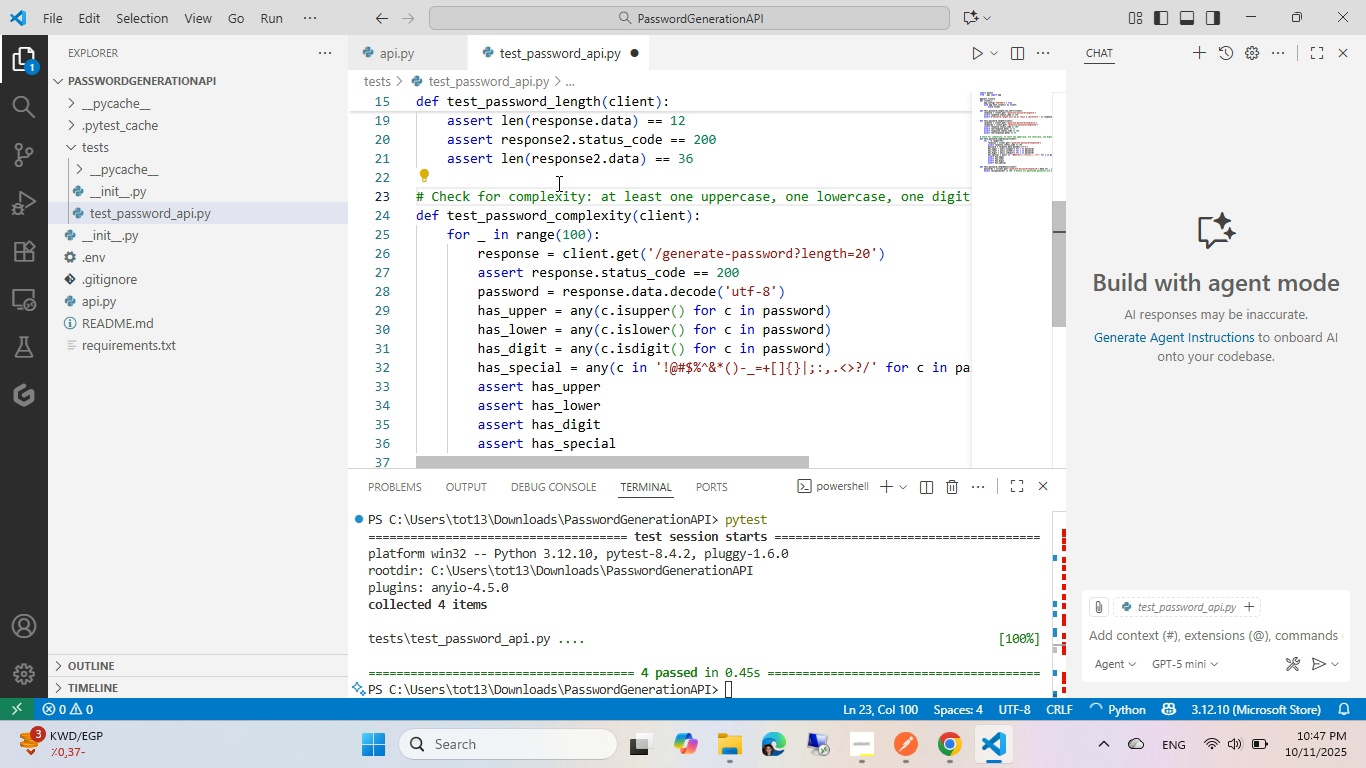 
key(Control+ControlLeft)
 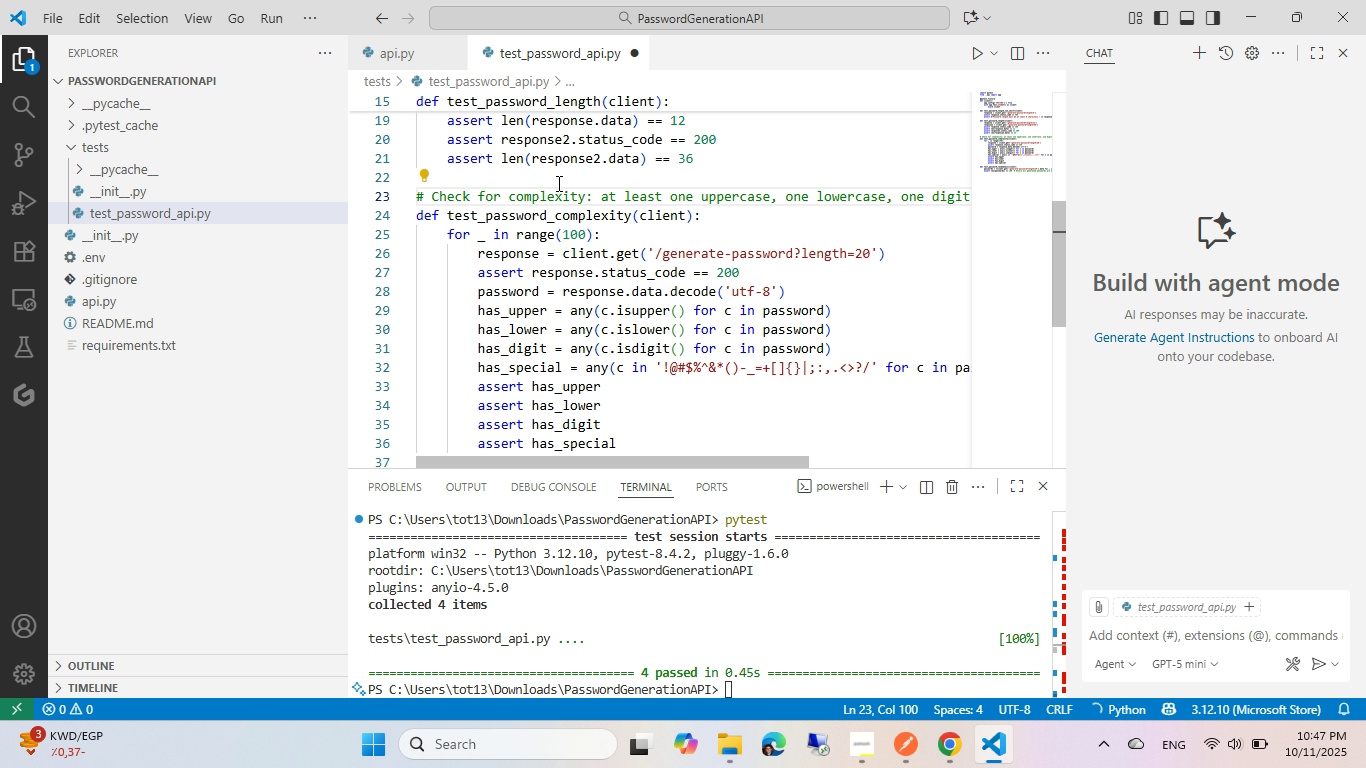 